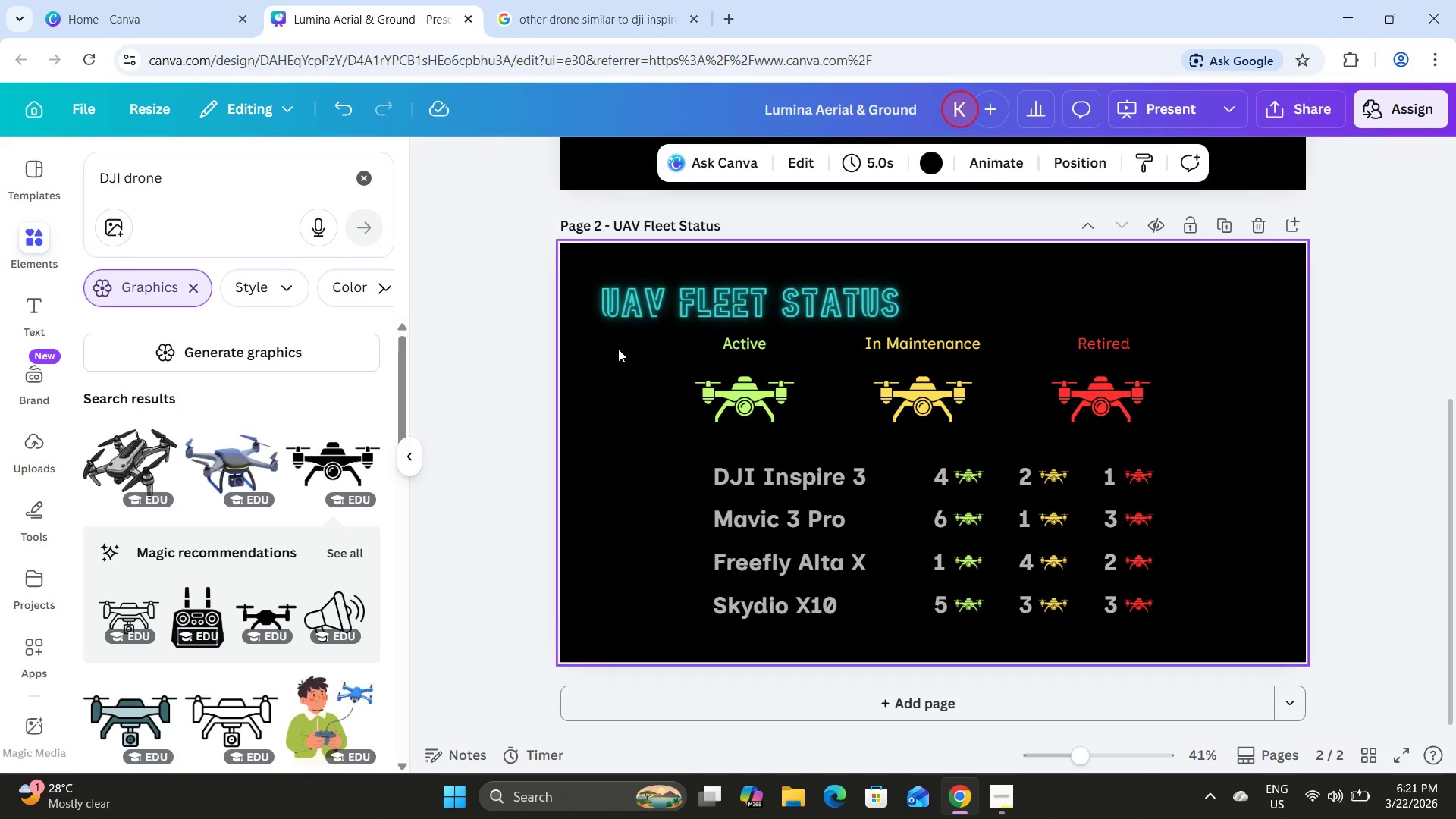 
left_click_drag(start_coordinate=[645, 339], to_coordinate=[1149, 430])
 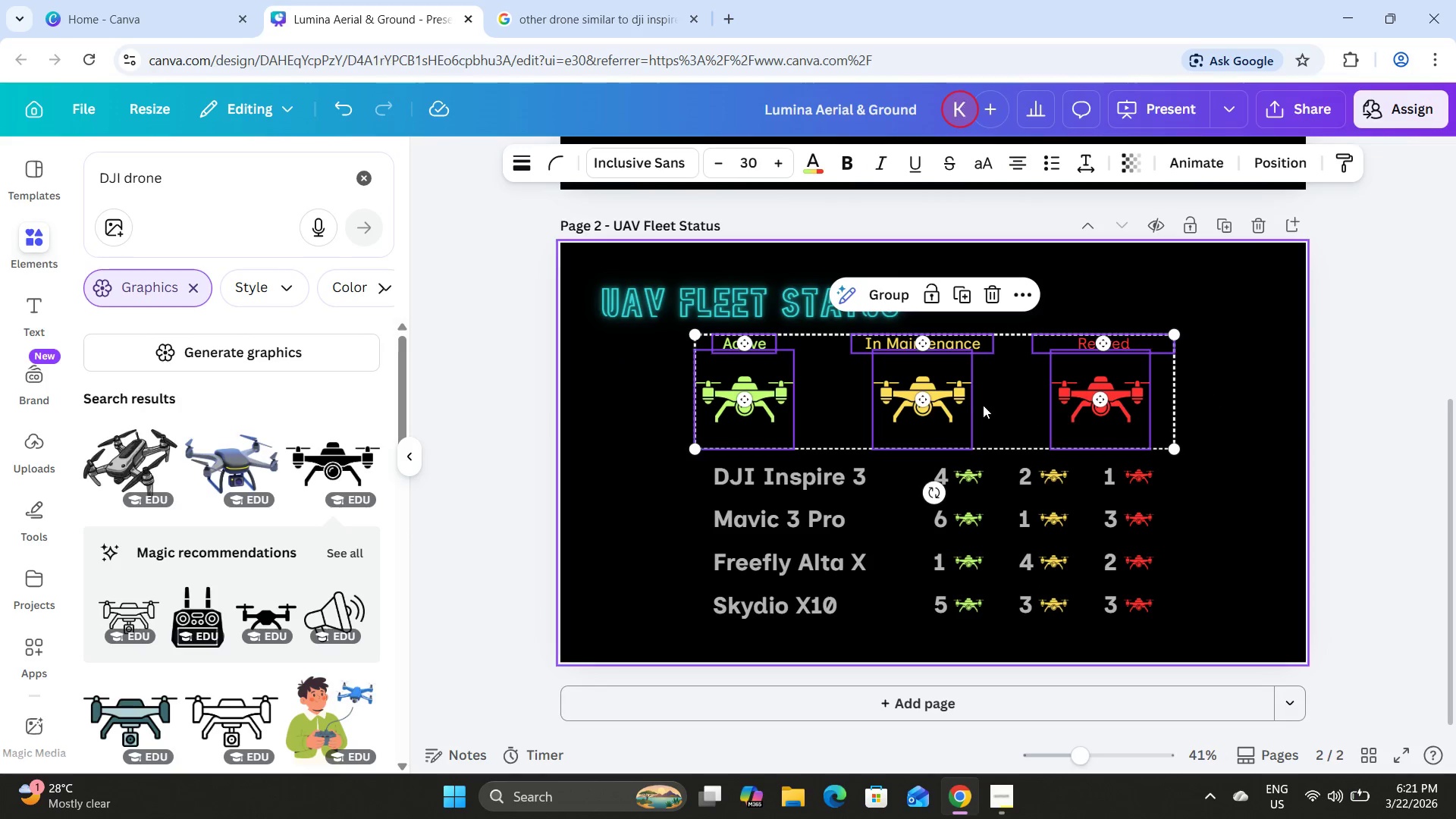 
left_click_drag(start_coordinate=[982, 404], to_coordinate=[977, 404])
 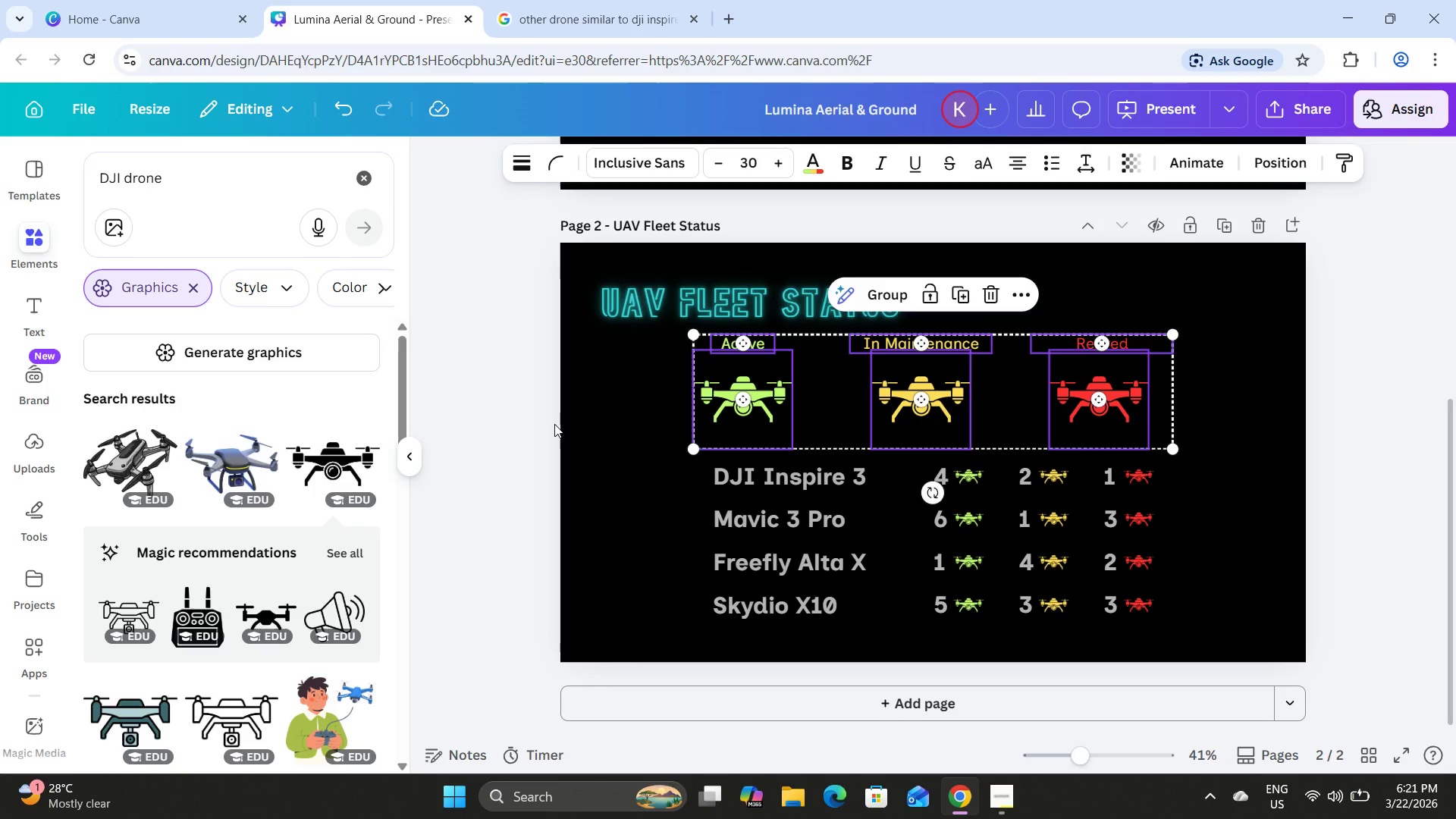 
key(ArrowDown)
 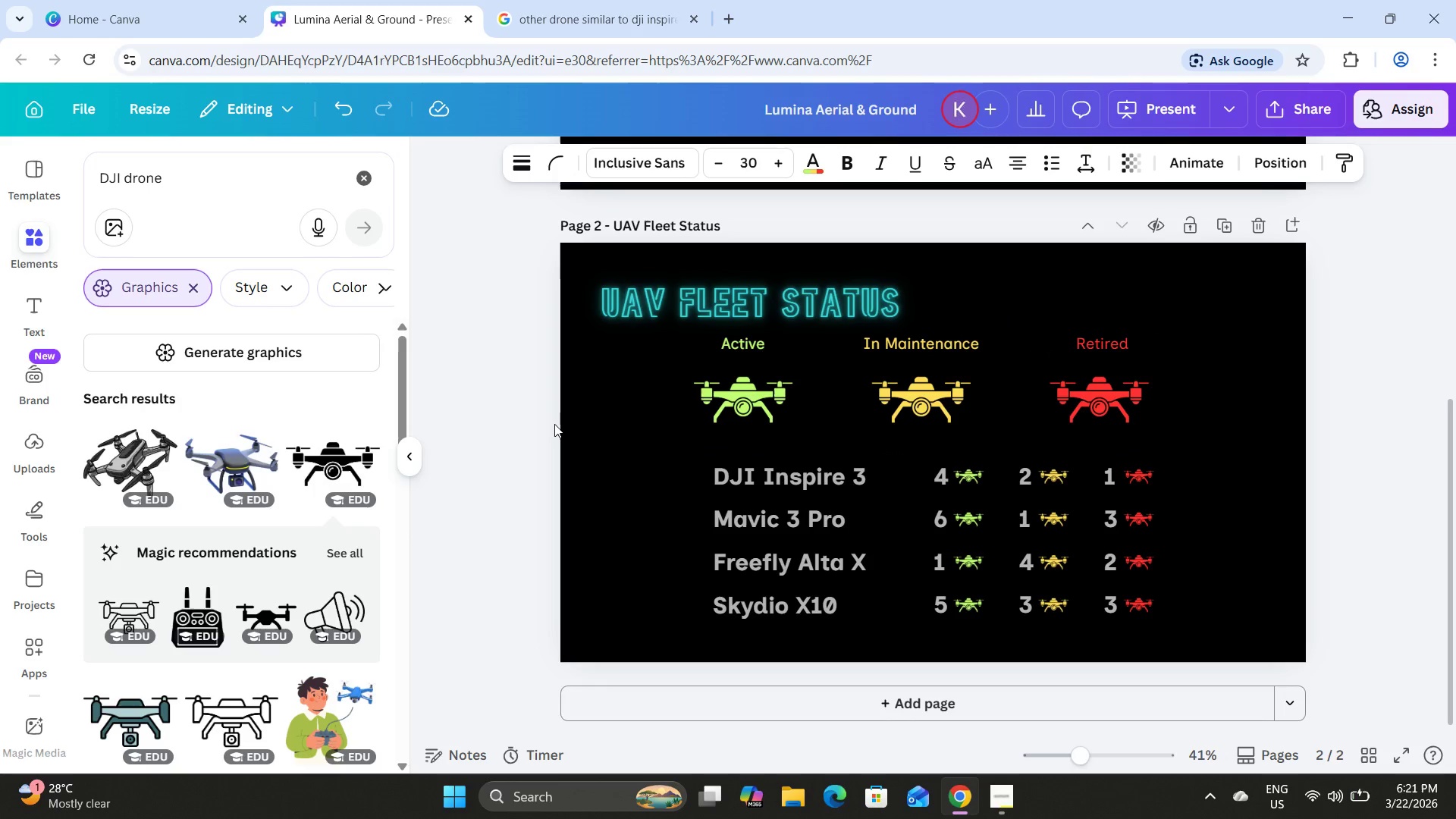 
key(ArrowDown)
 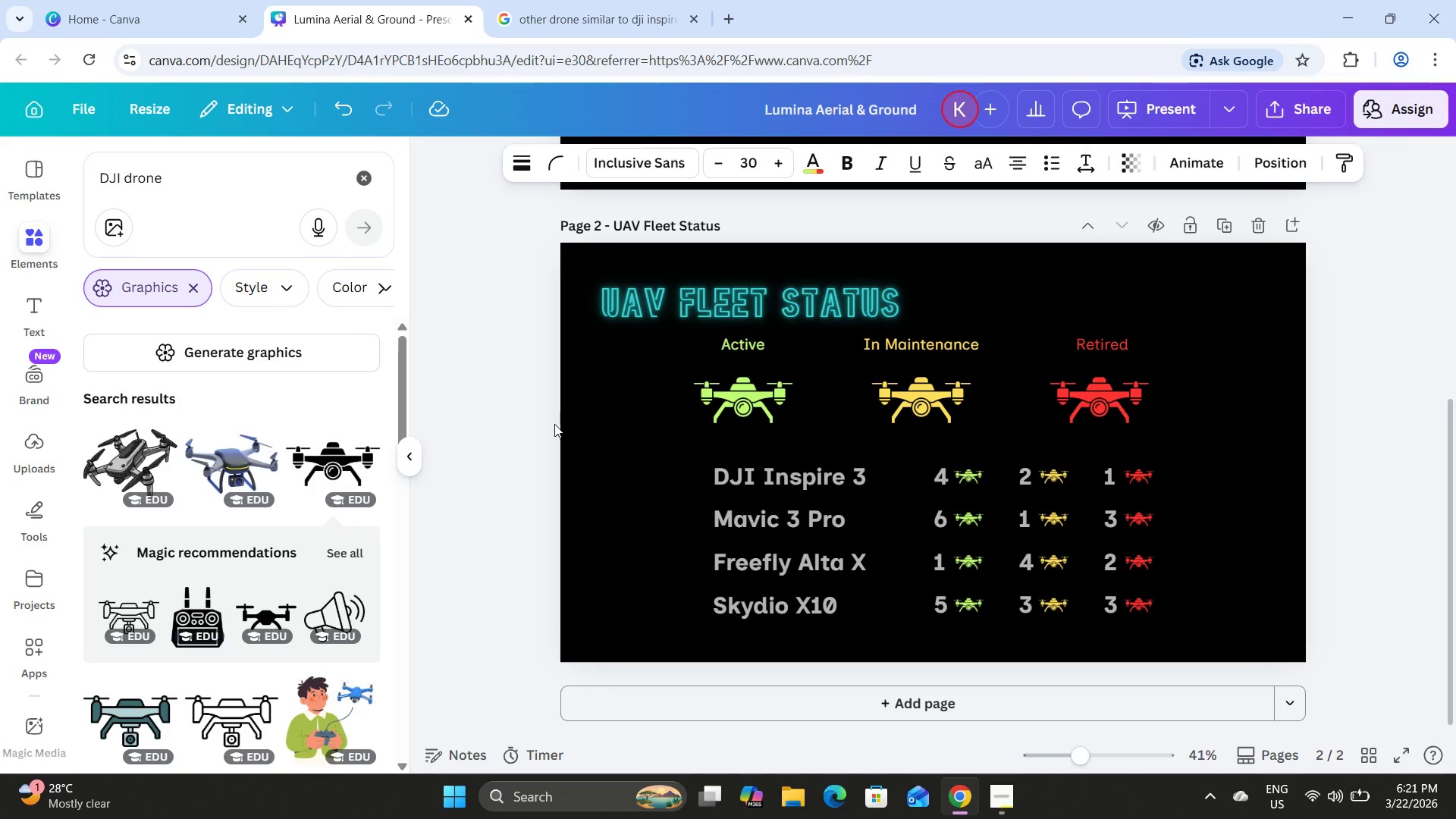 
key(ArrowDown)
 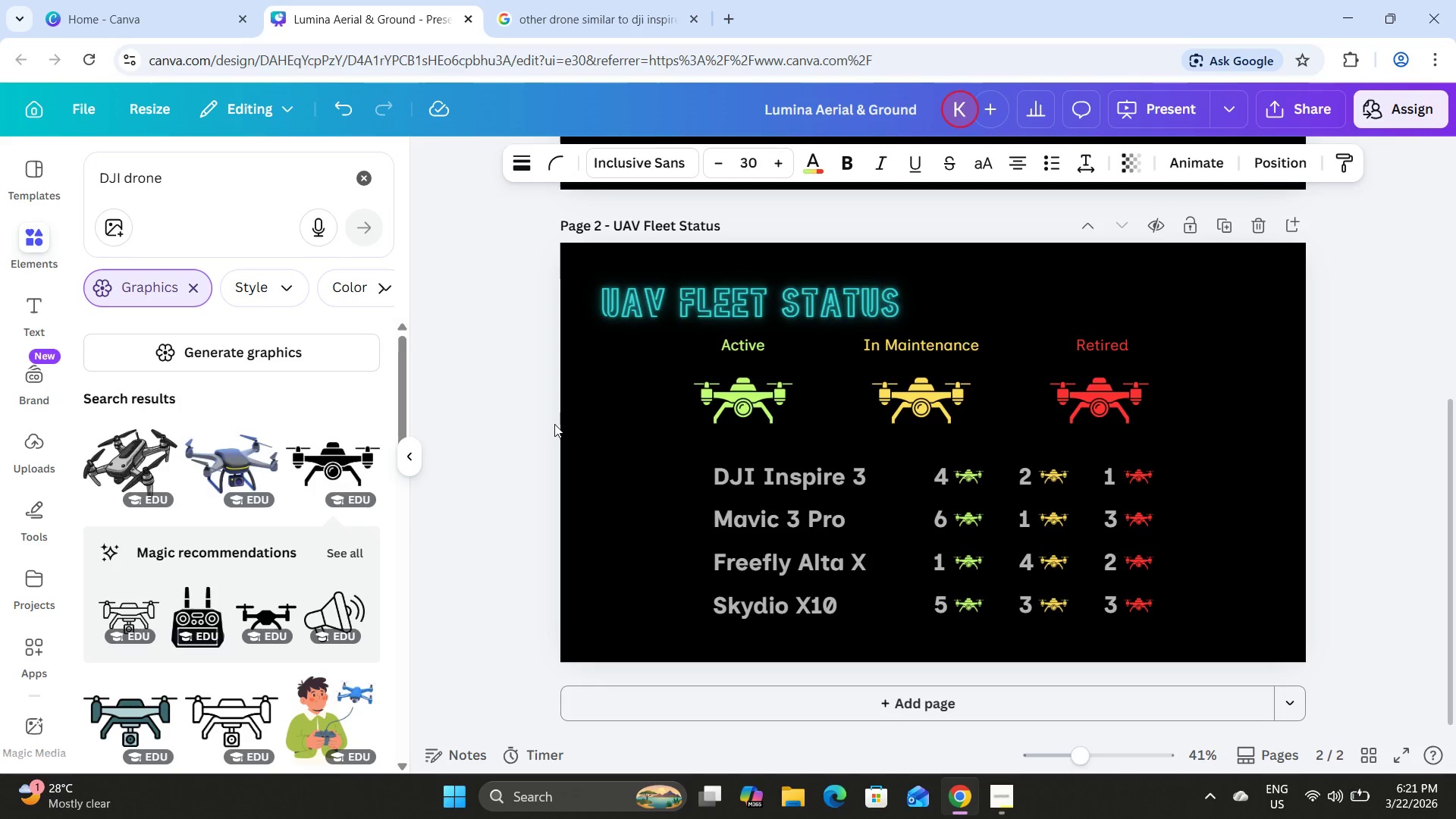 
key(ArrowDown)
 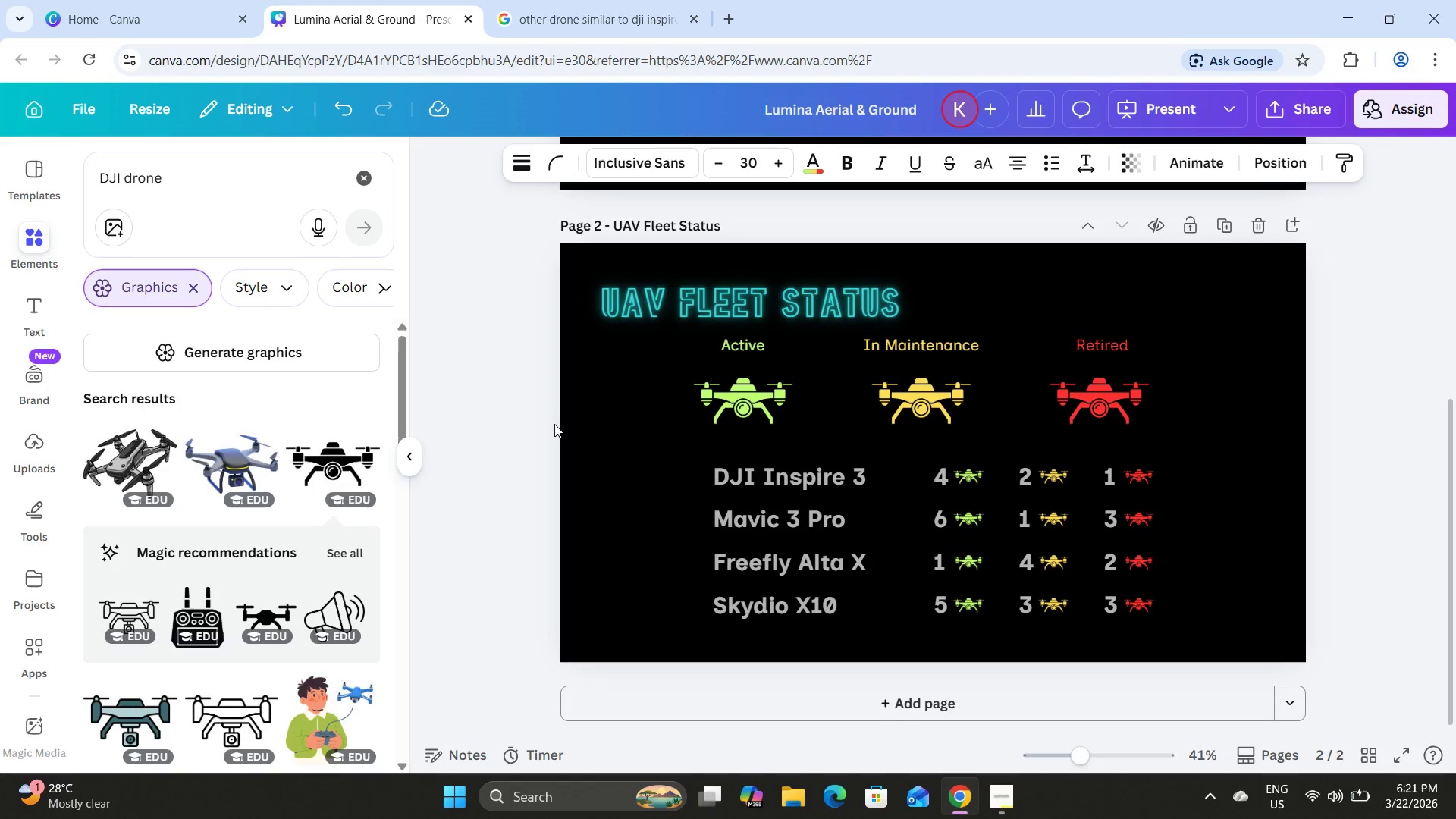 
key(ArrowDown)
 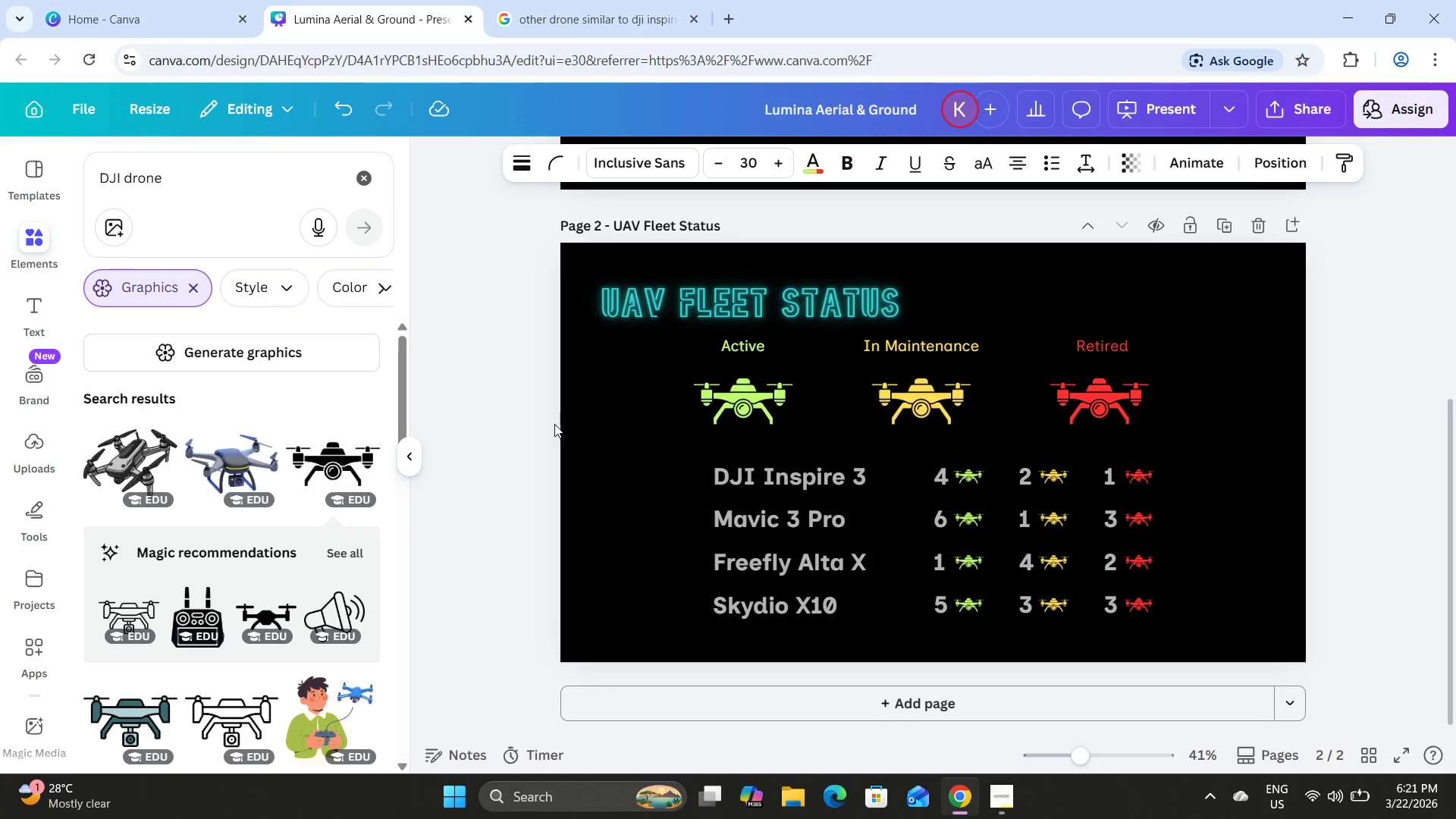 
key(ArrowDown)
 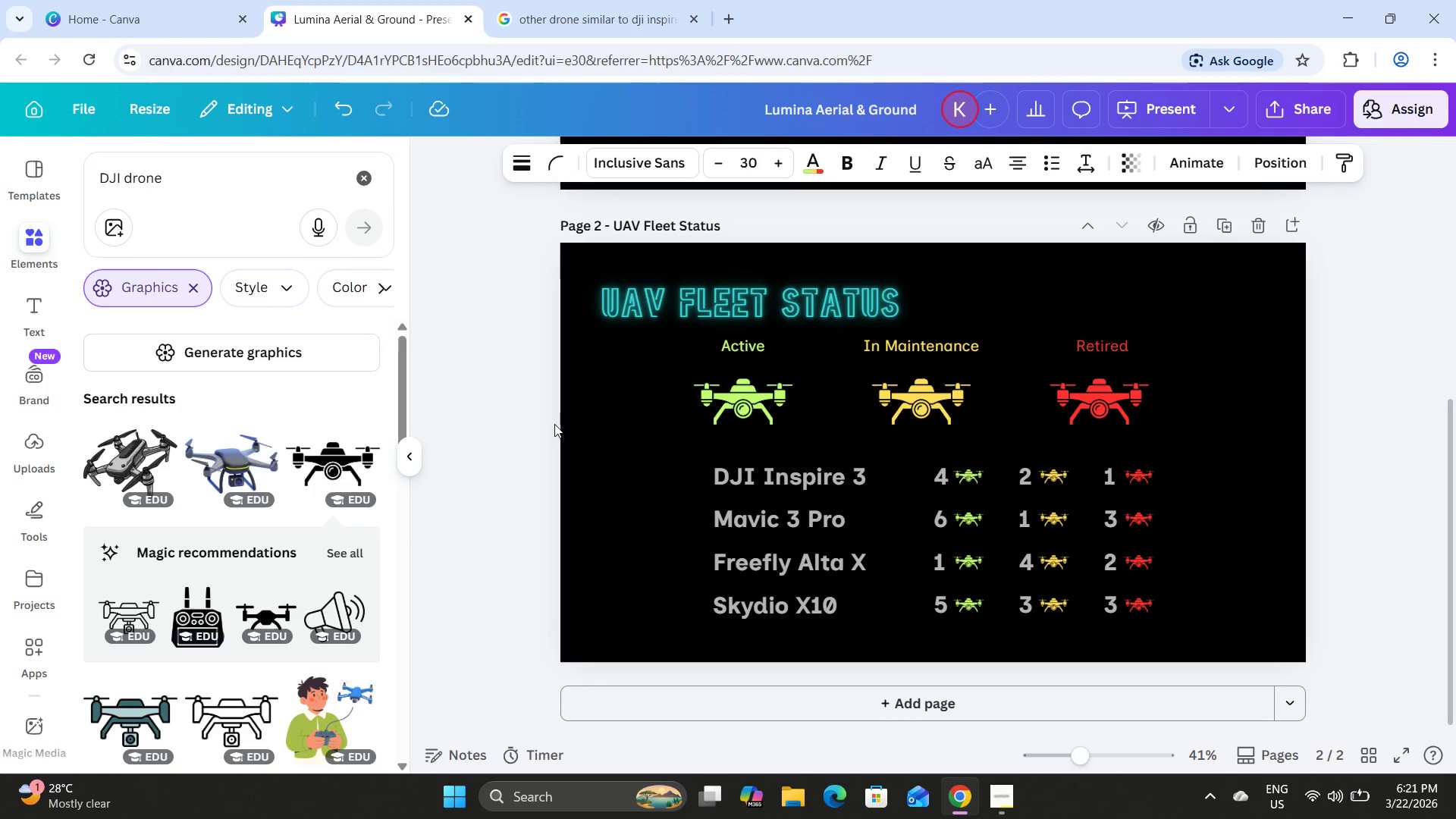 
key(ArrowDown)
 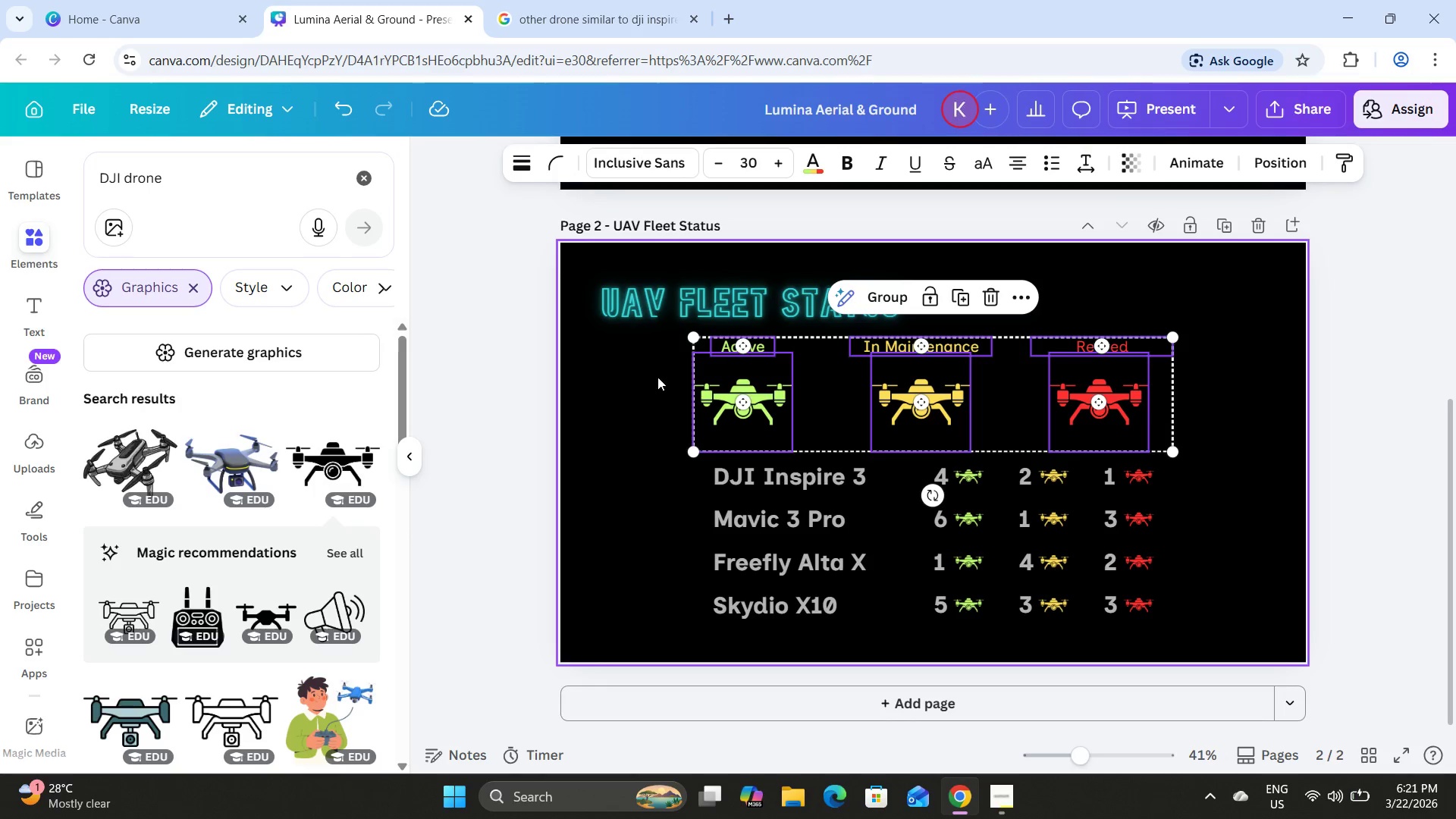 
left_click([945, 381])
 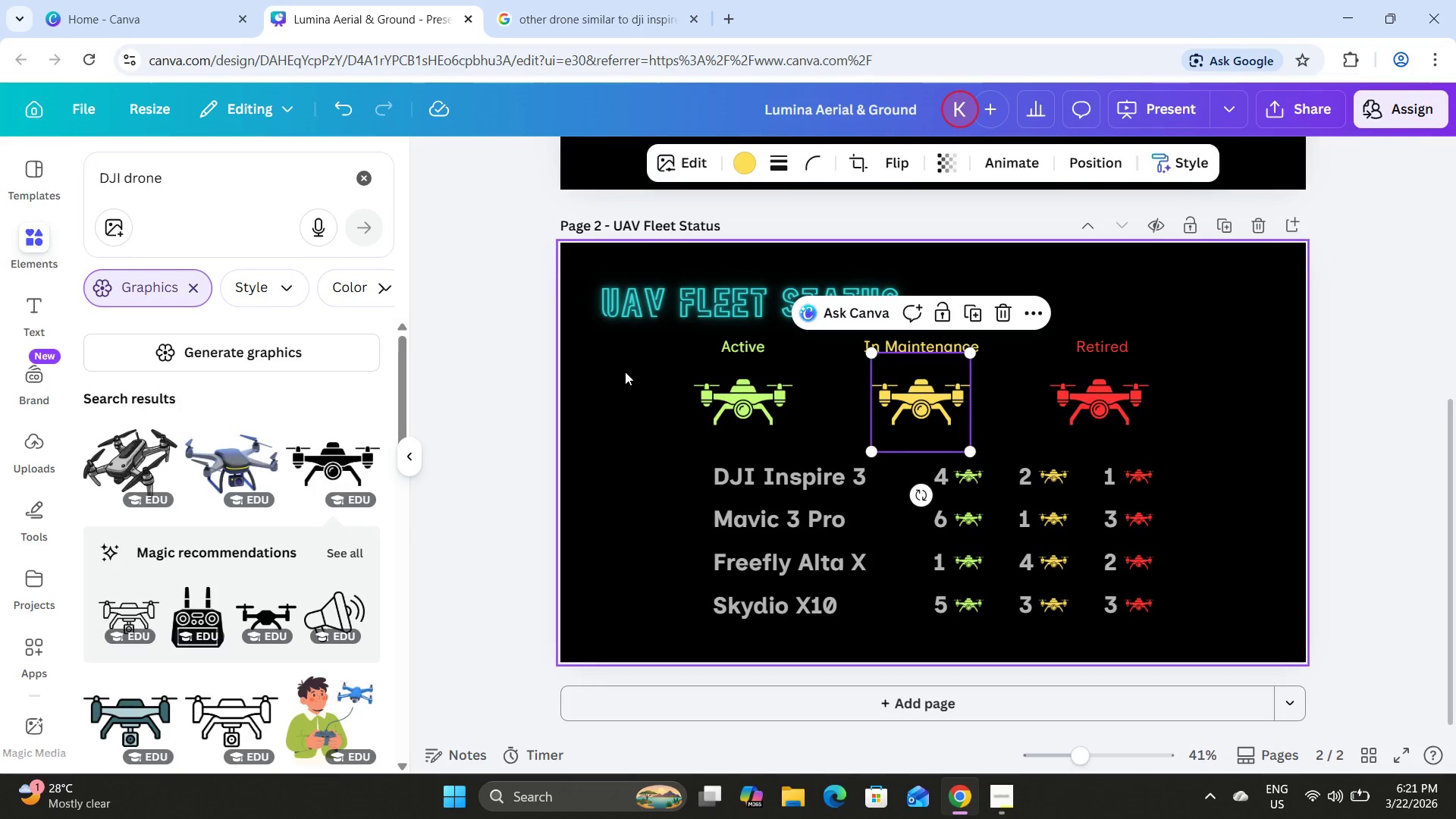 
left_click_drag(start_coordinate=[629, 354], to_coordinate=[1183, 426])
 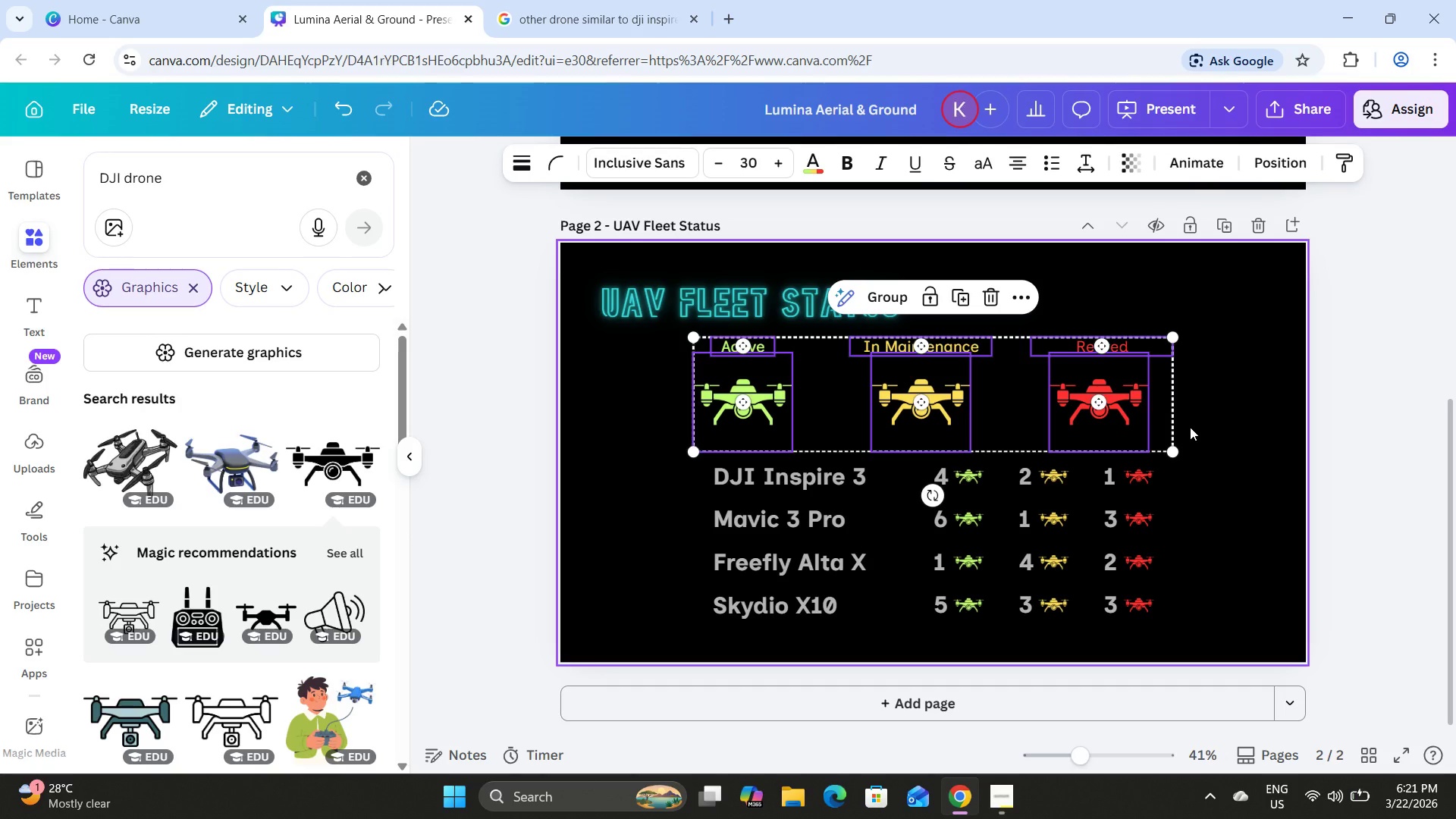 
key(ArrowDown)
 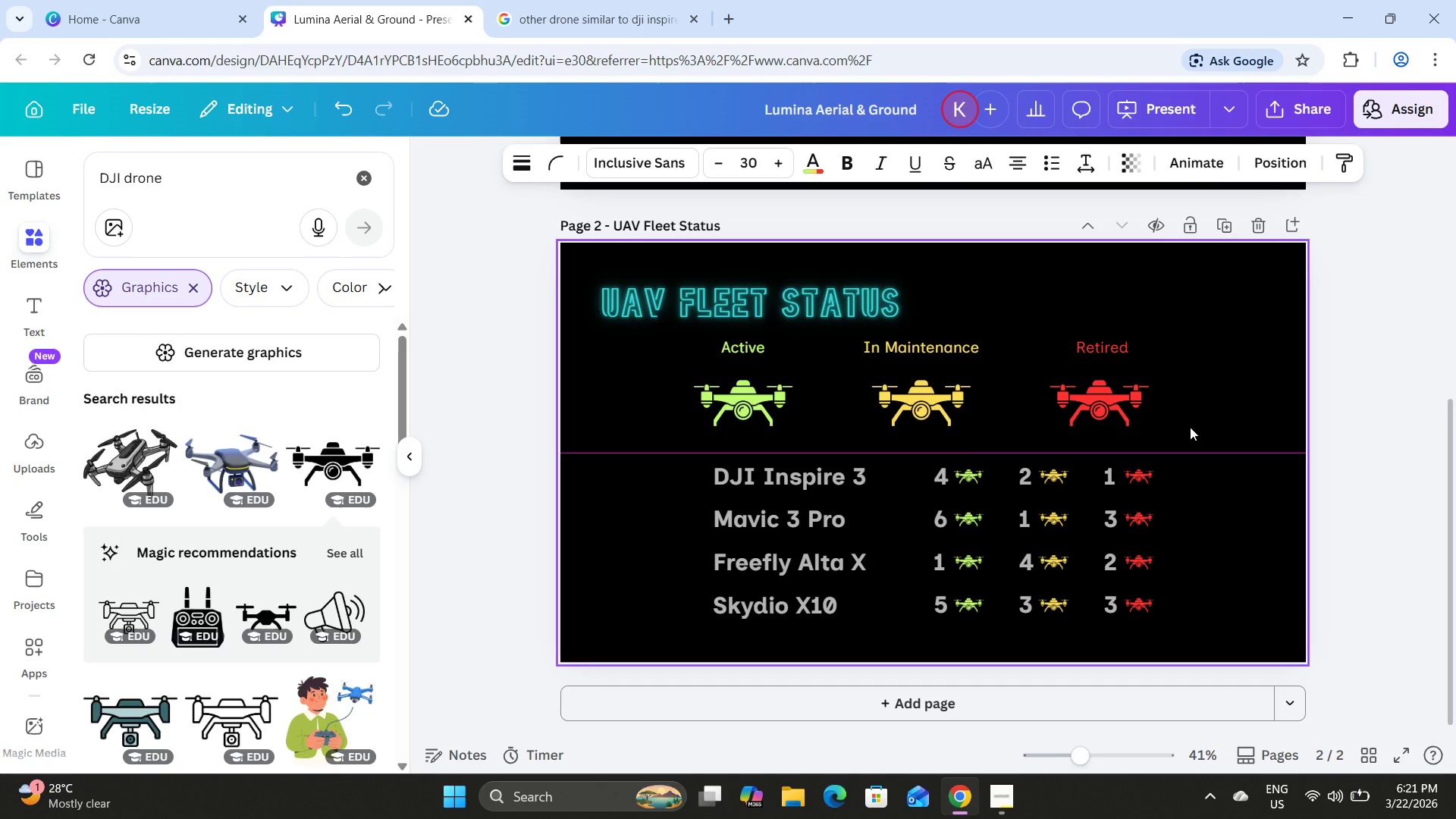 
key(ArrowDown)
 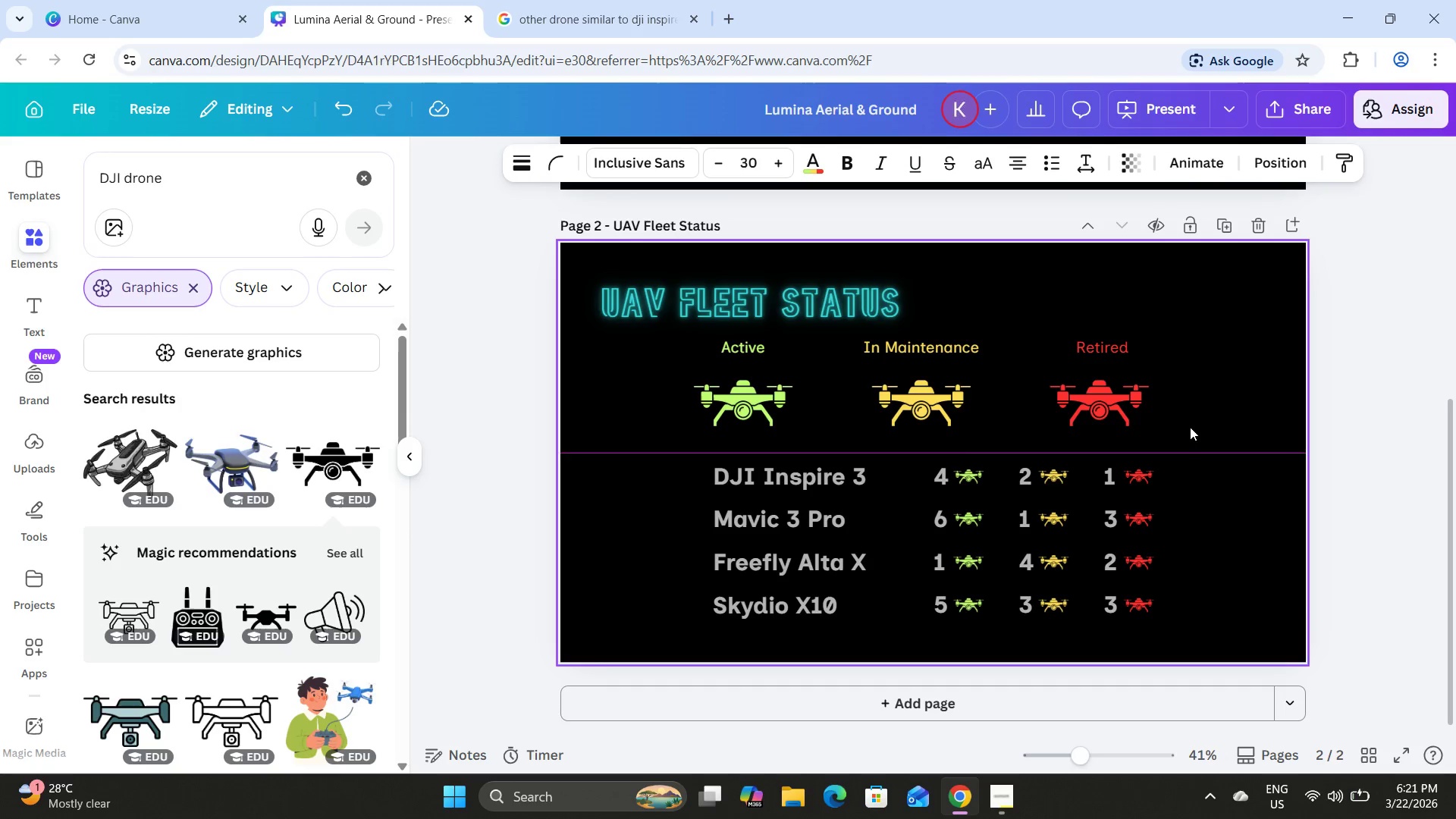 
key(ArrowDown)
 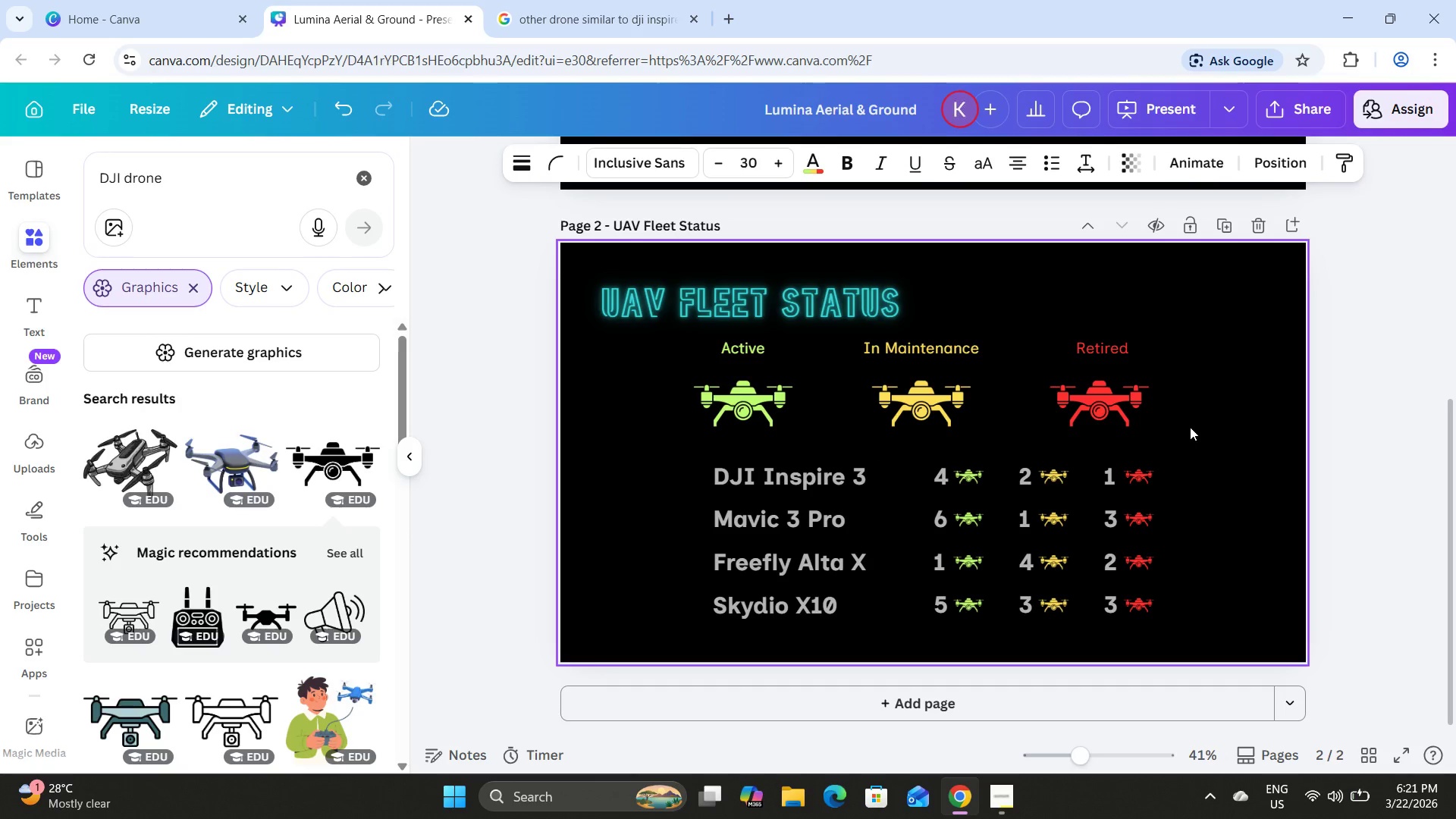 
key(ArrowUp)
 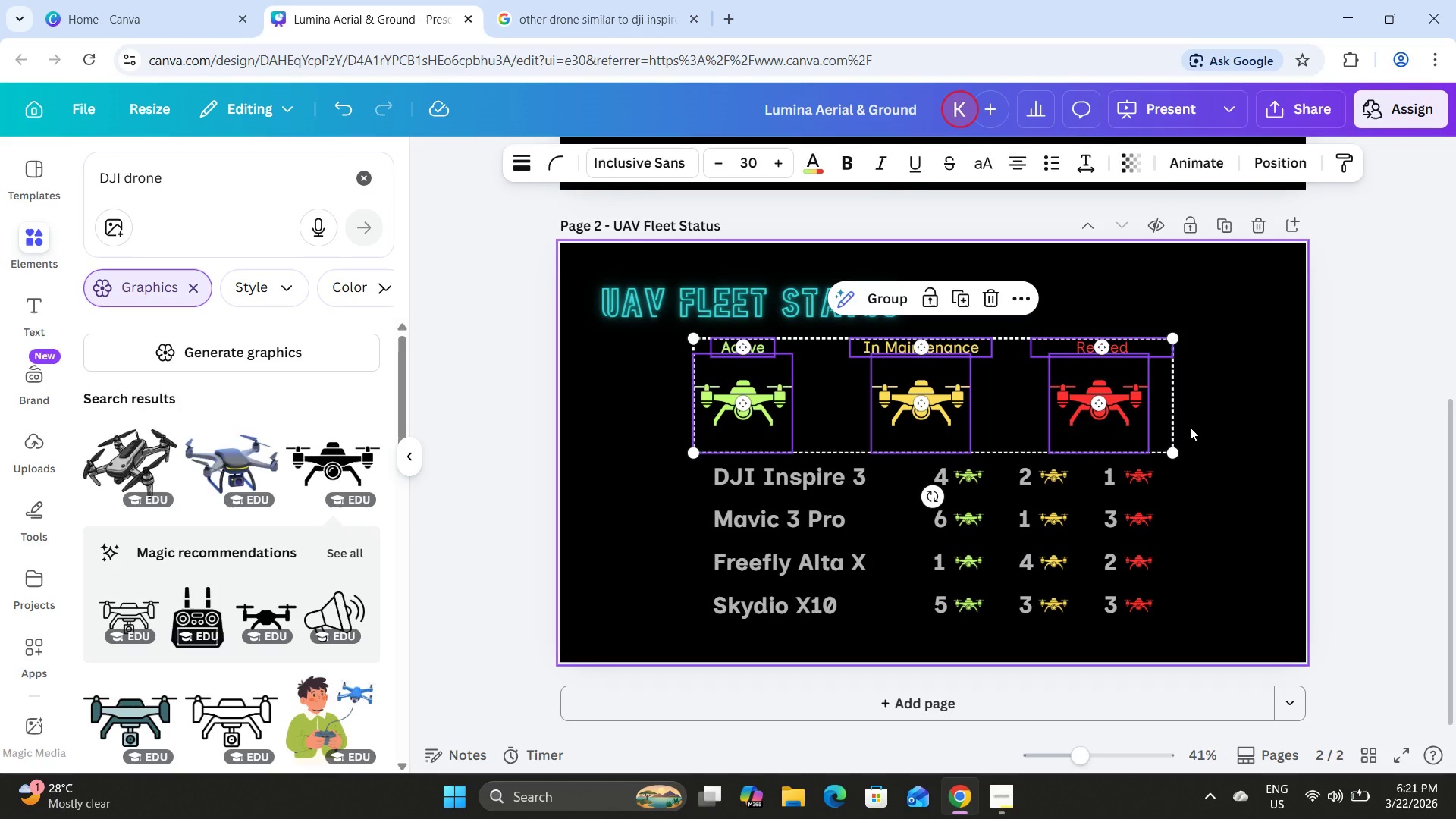 
key(ArrowDown)
 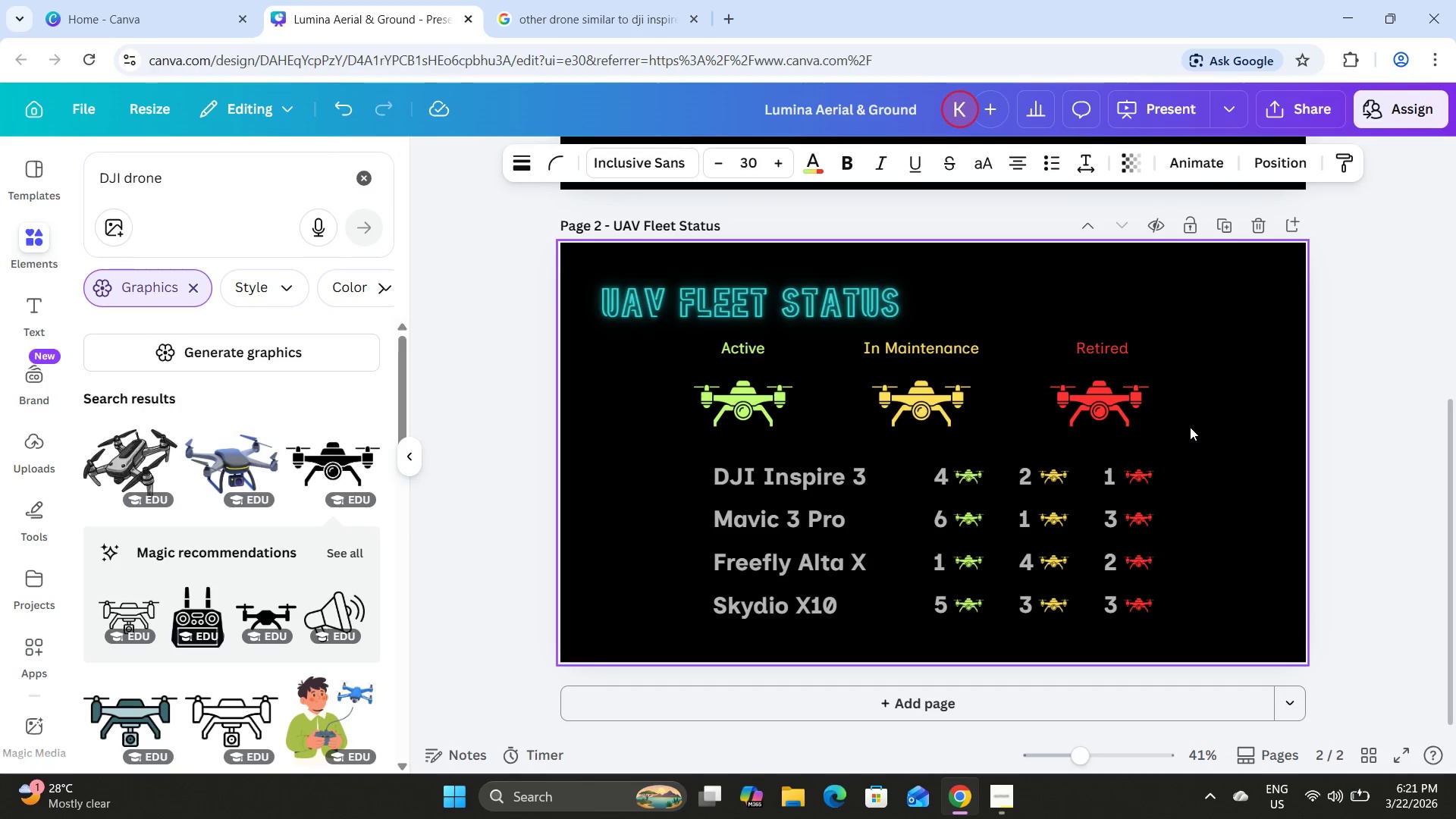 
key(ArrowDown)
 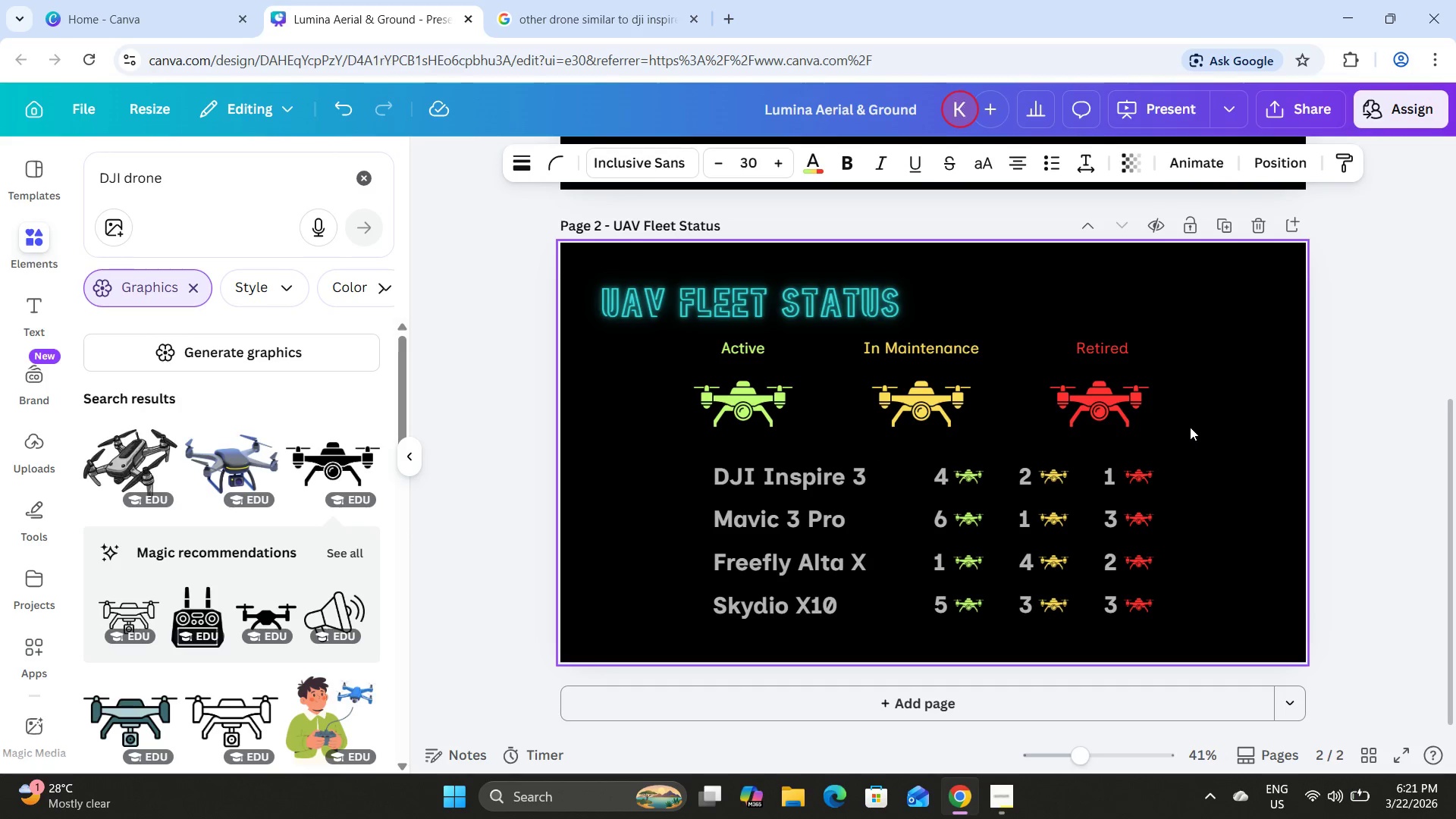 
key(ArrowDown)
 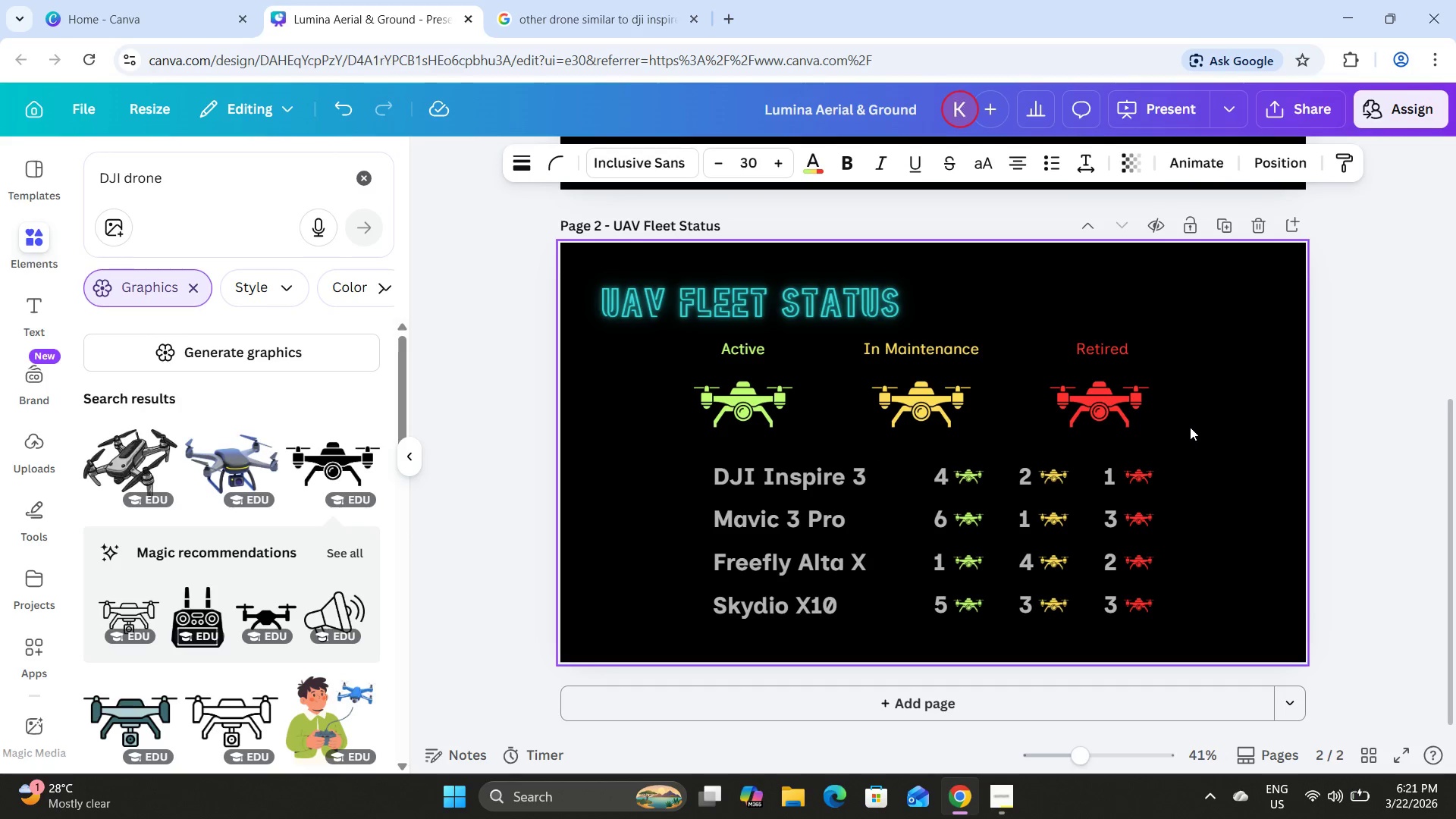 
key(ArrowDown)
 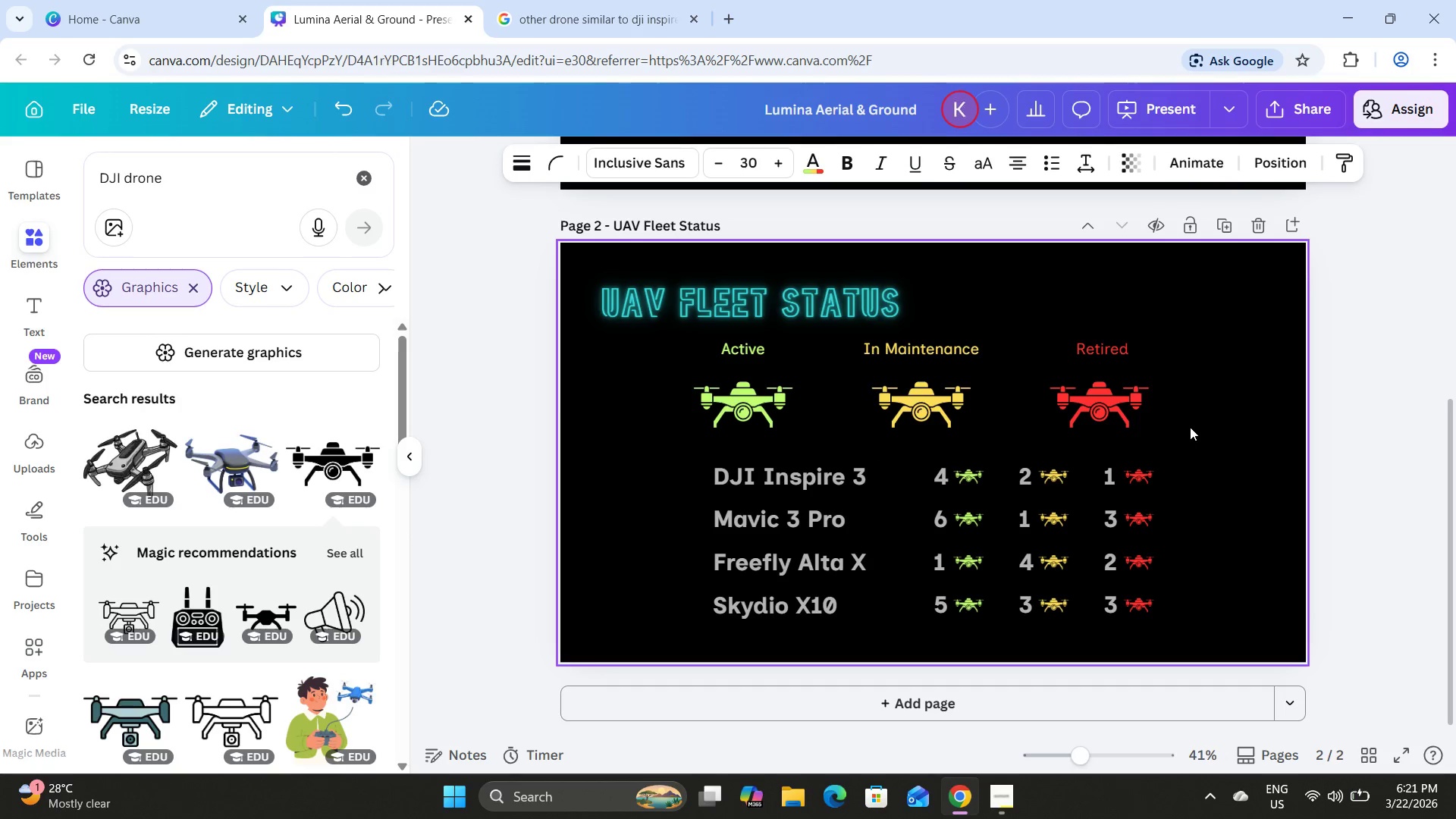 
key(ArrowDown)
 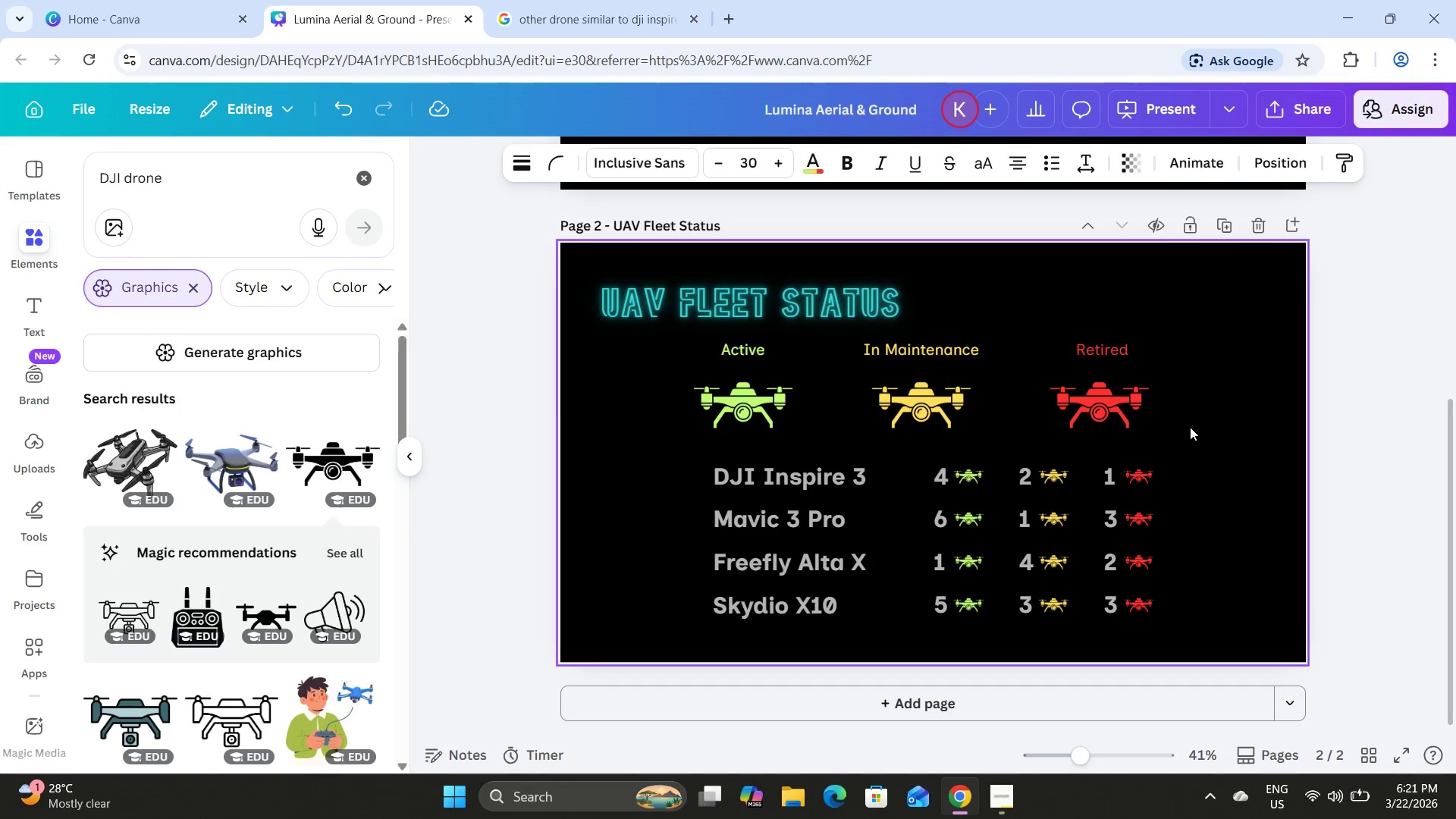 
key(ArrowDown)
 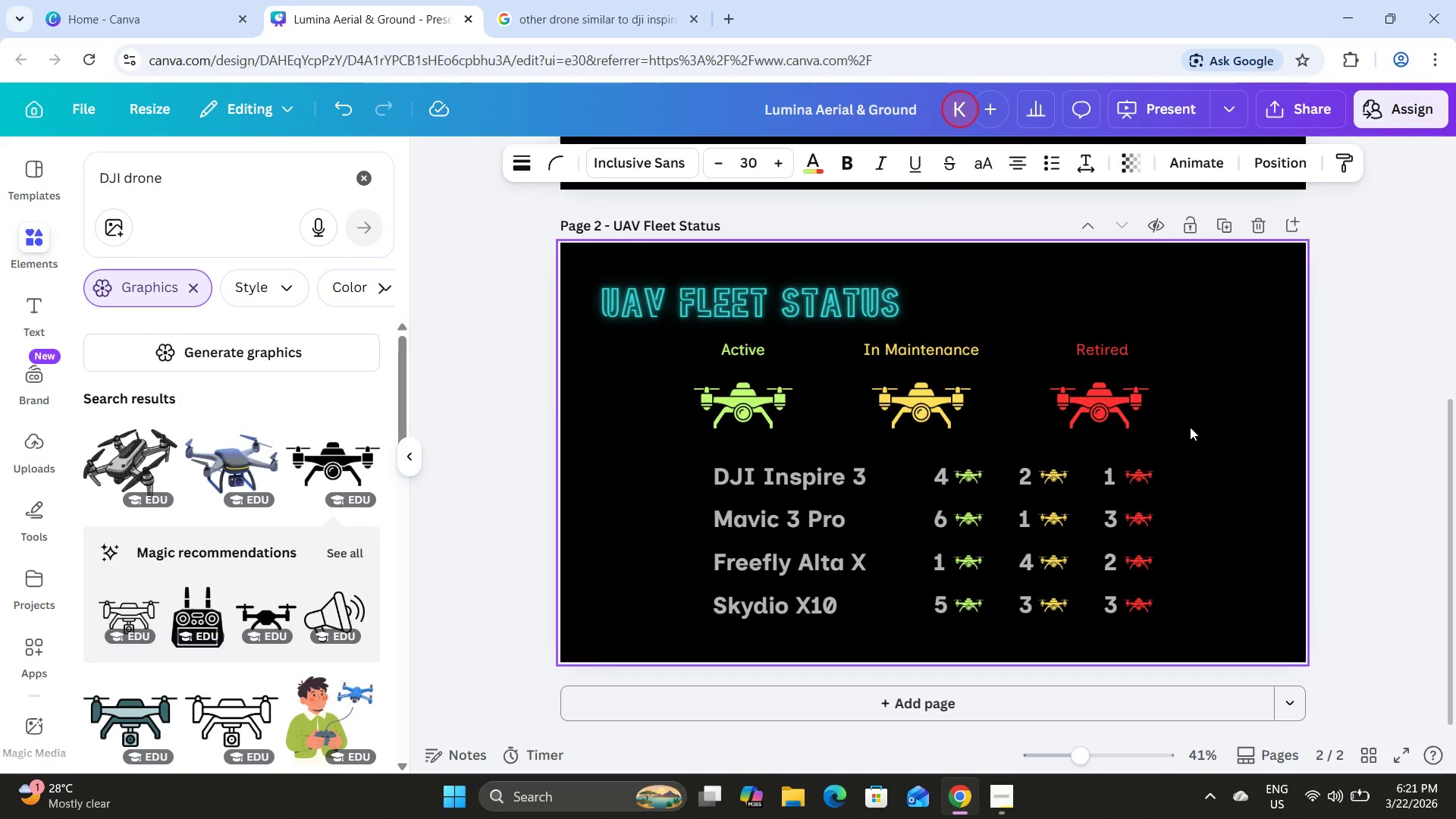 
key(ArrowDown)
 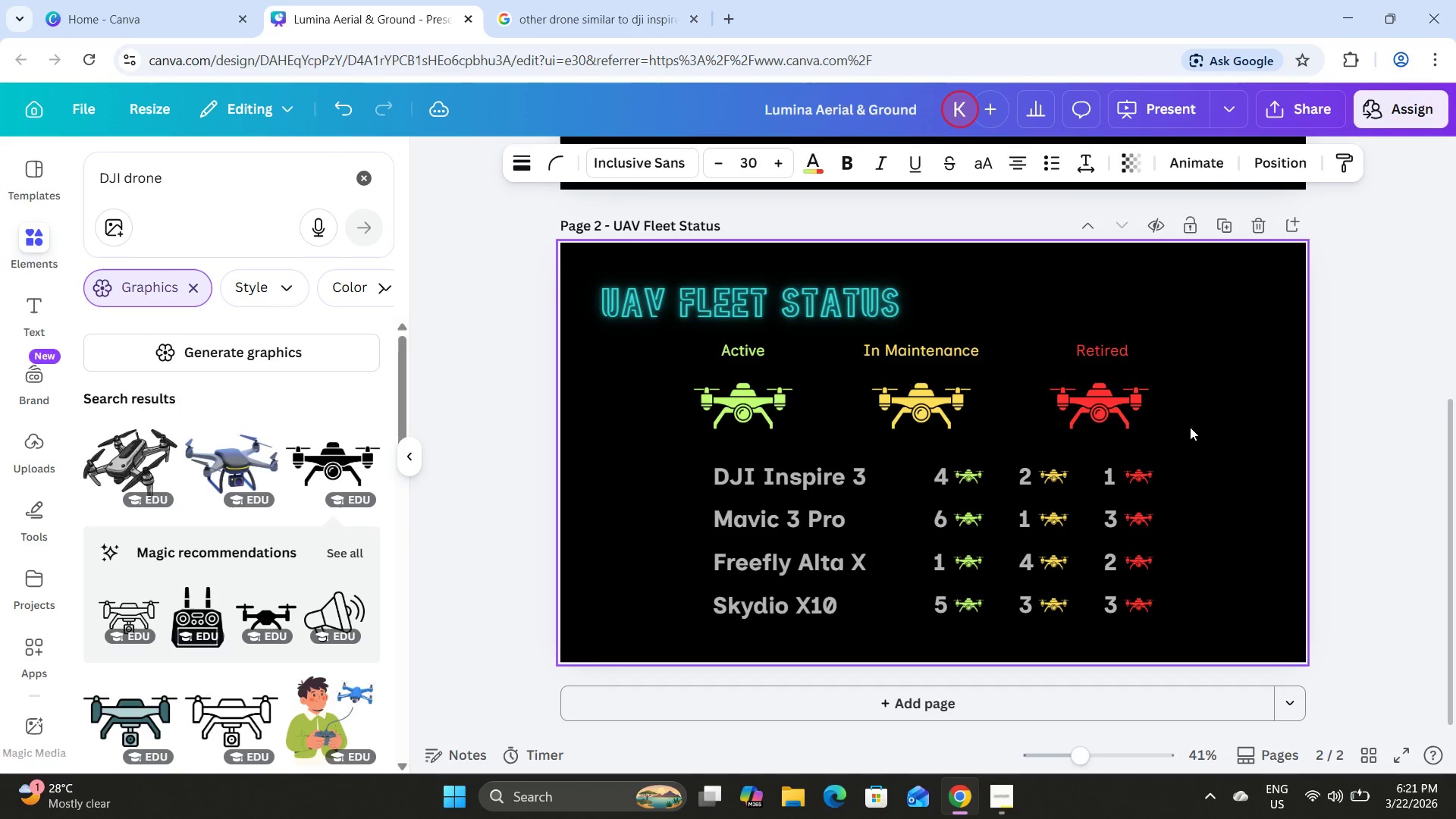 
key(ArrowDown)
 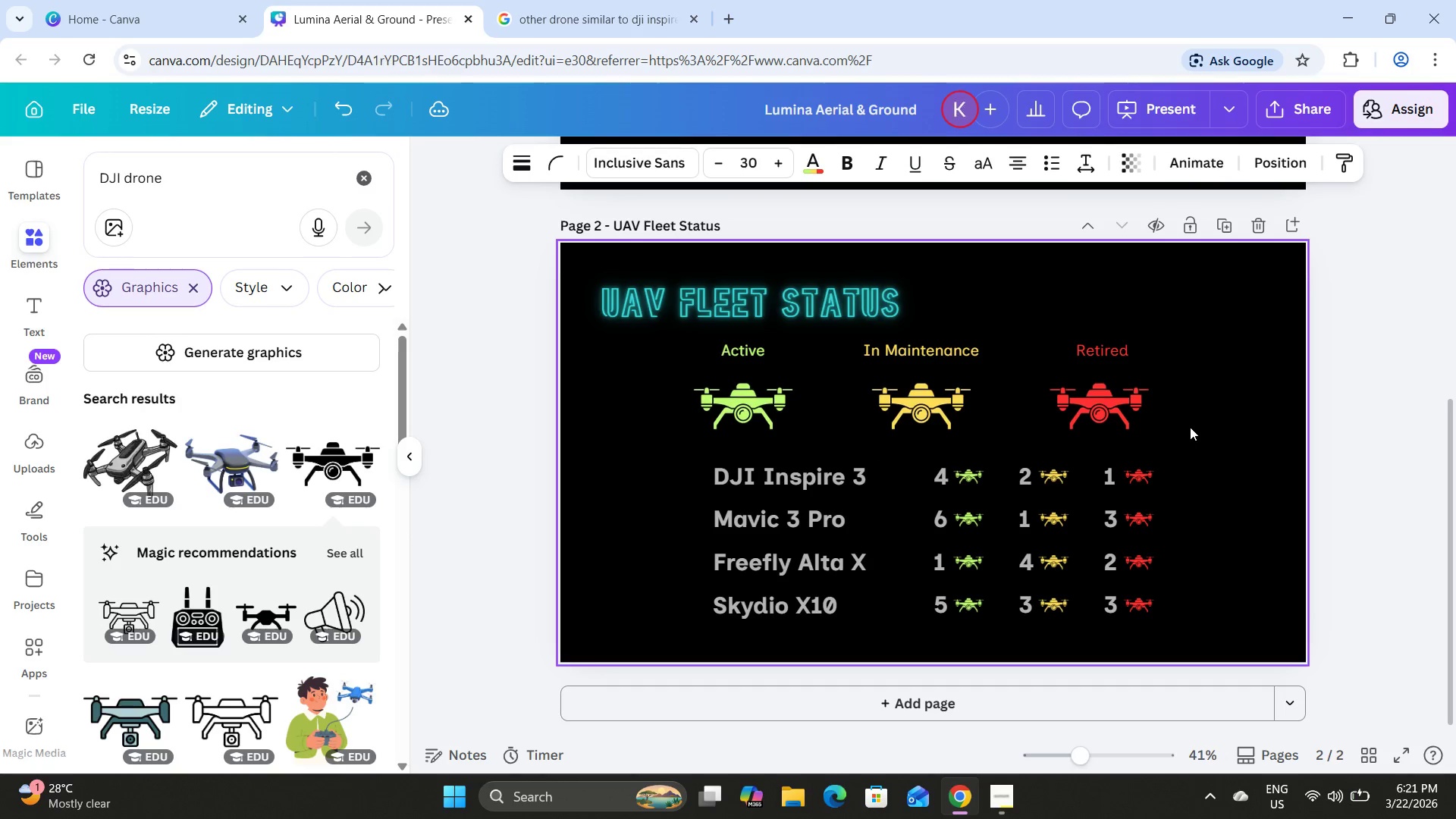 
key(ArrowDown)
 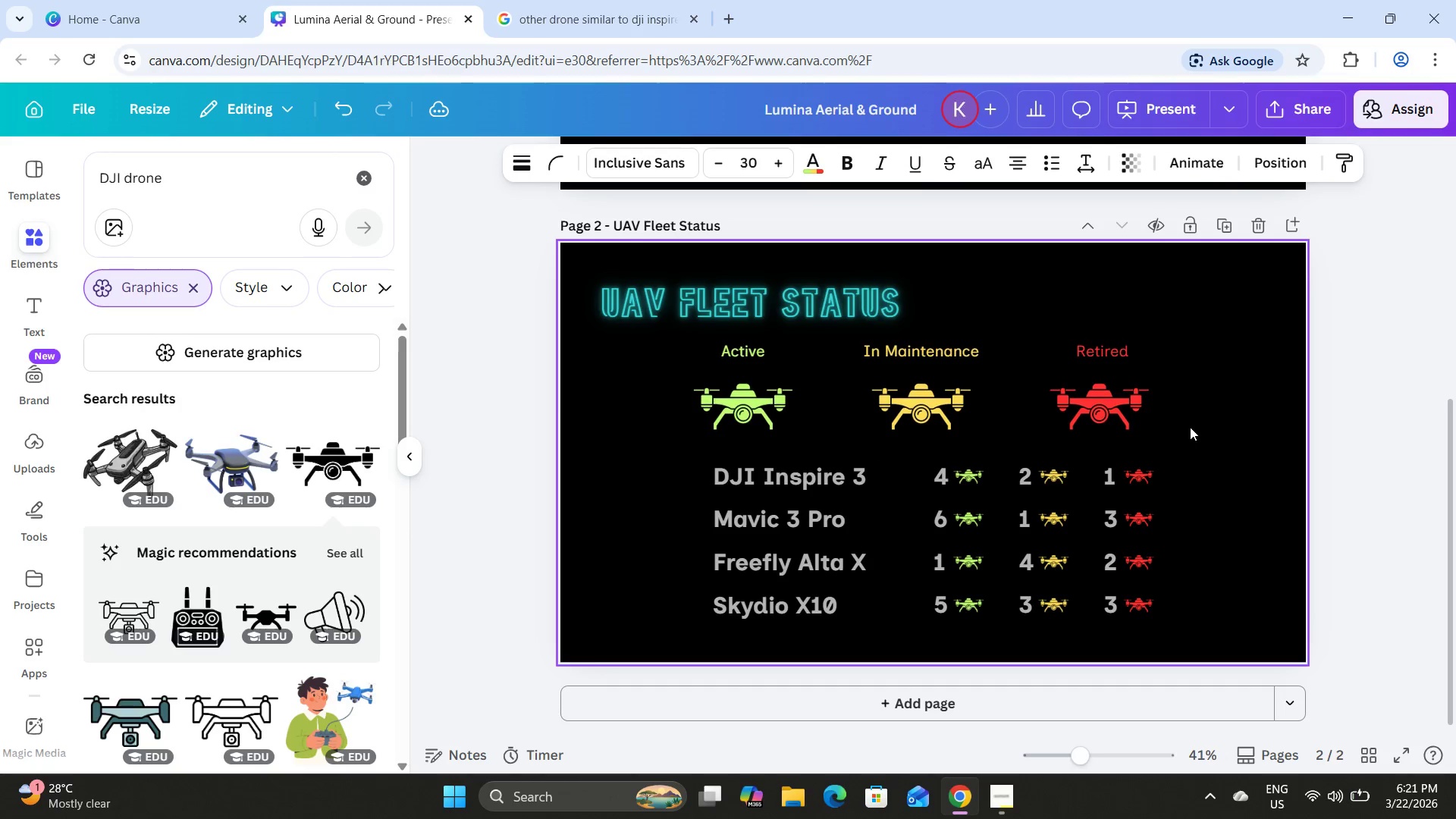 
key(ArrowDown)
 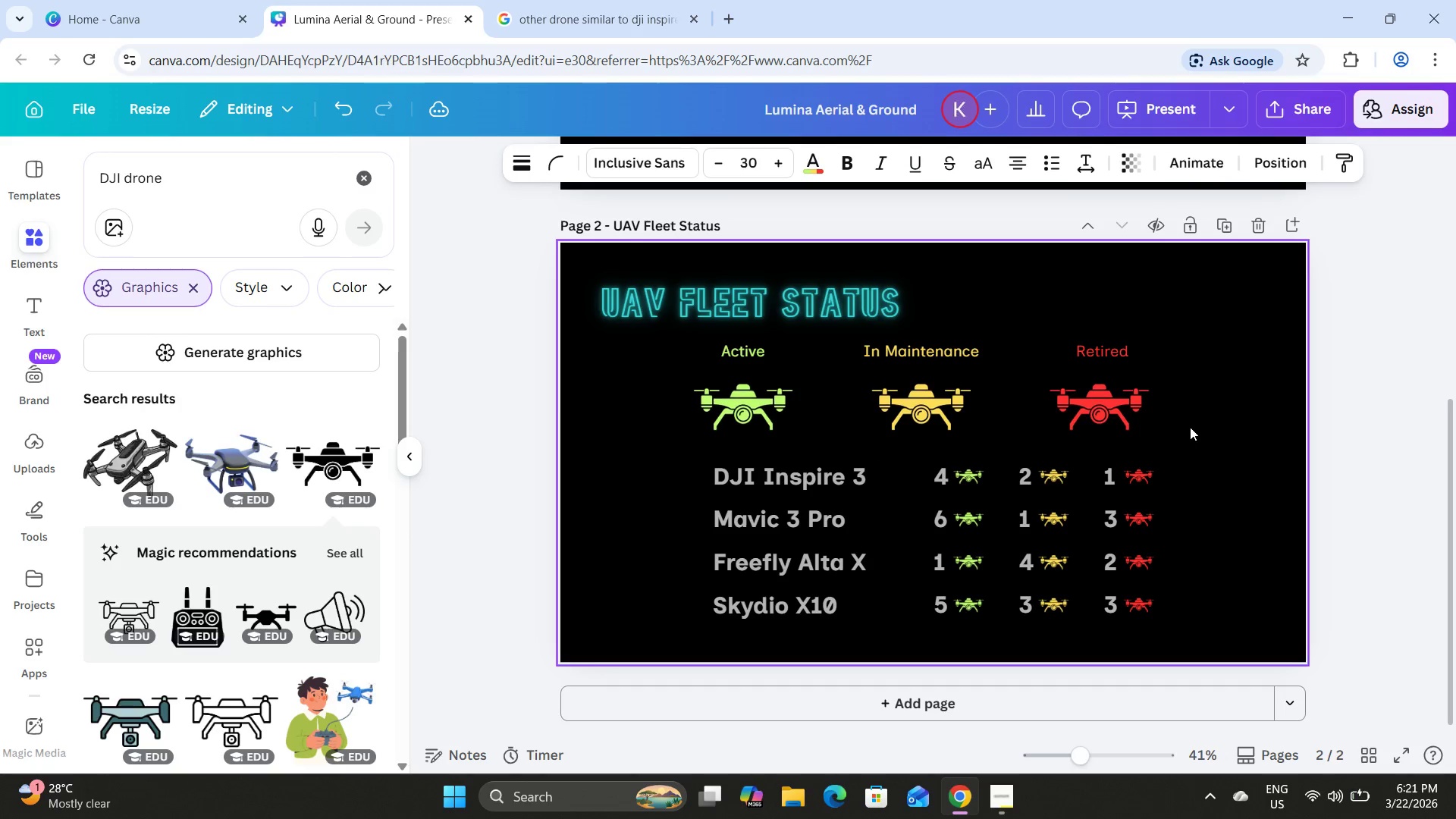 
key(ArrowDown)
 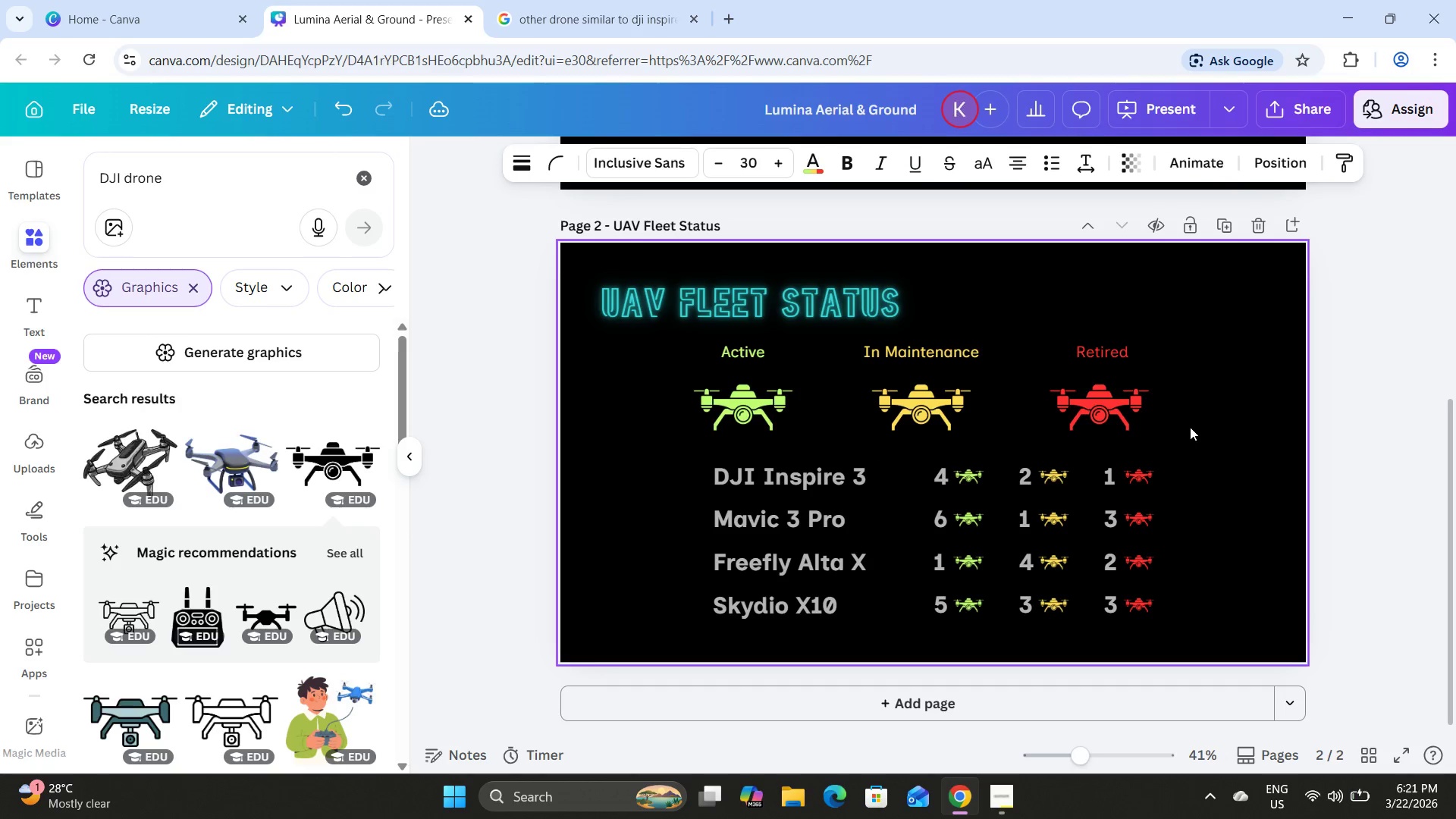 
key(ArrowDown)
 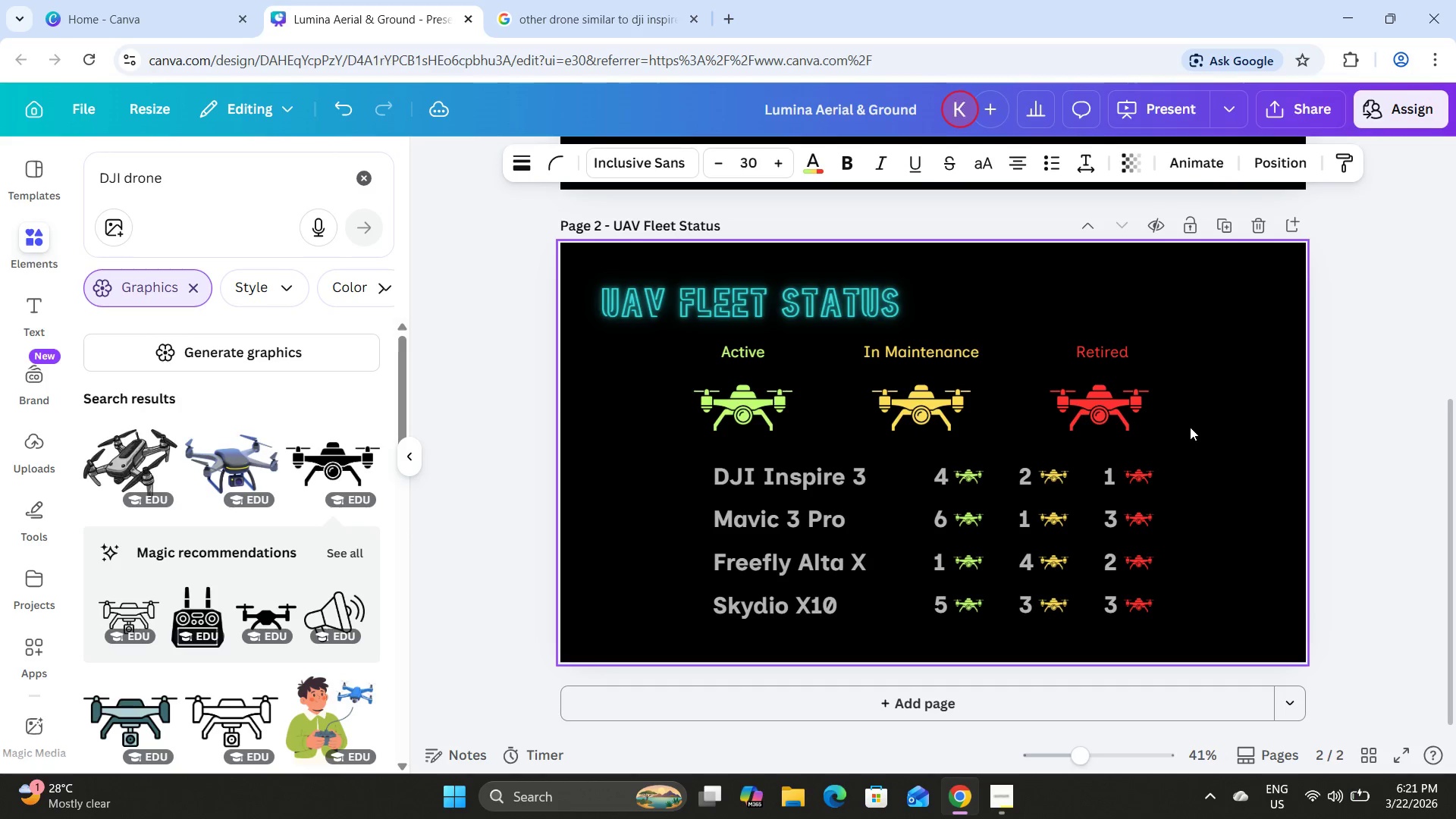 
key(ArrowDown)
 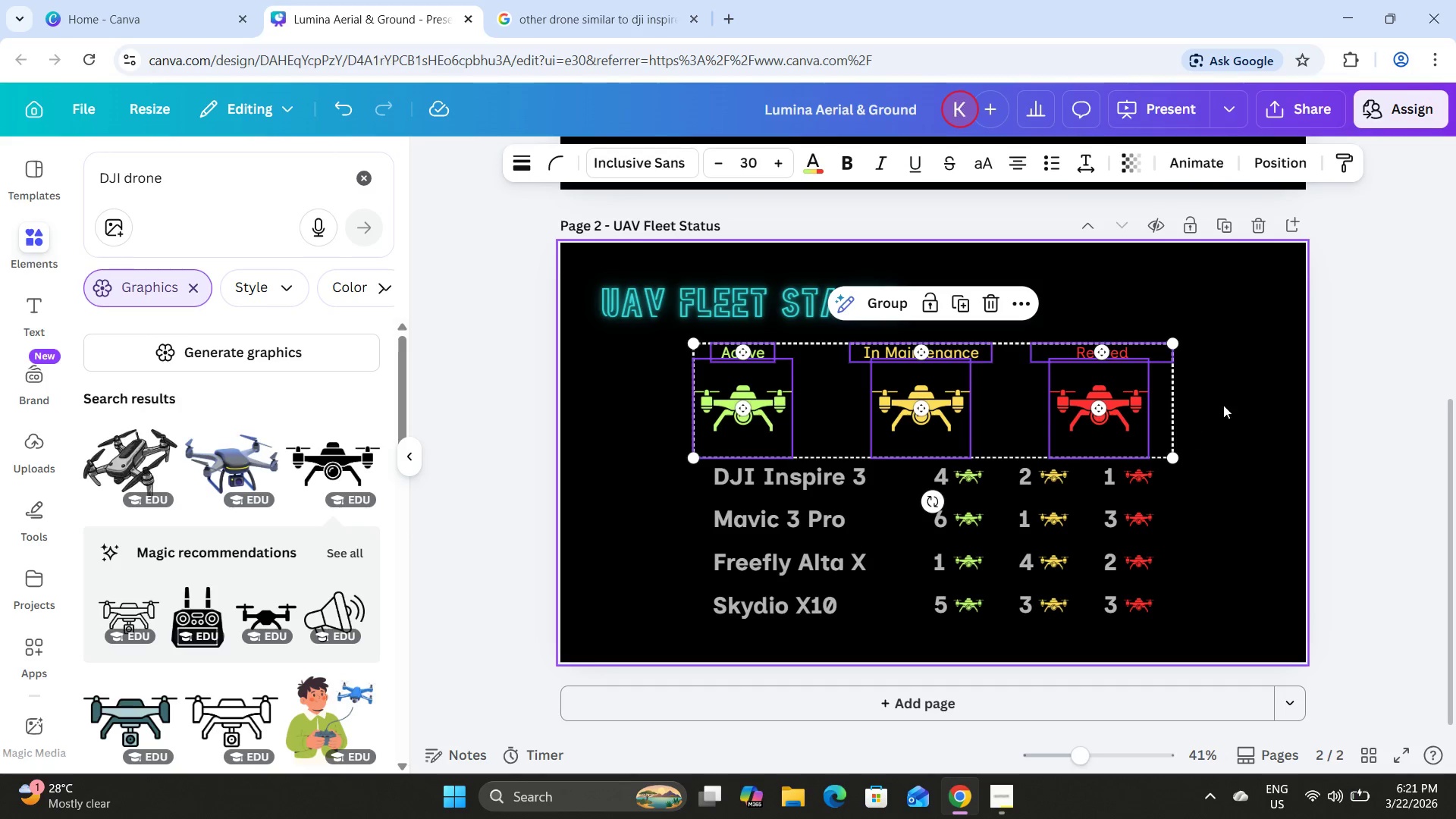 
left_click([1241, 411])
 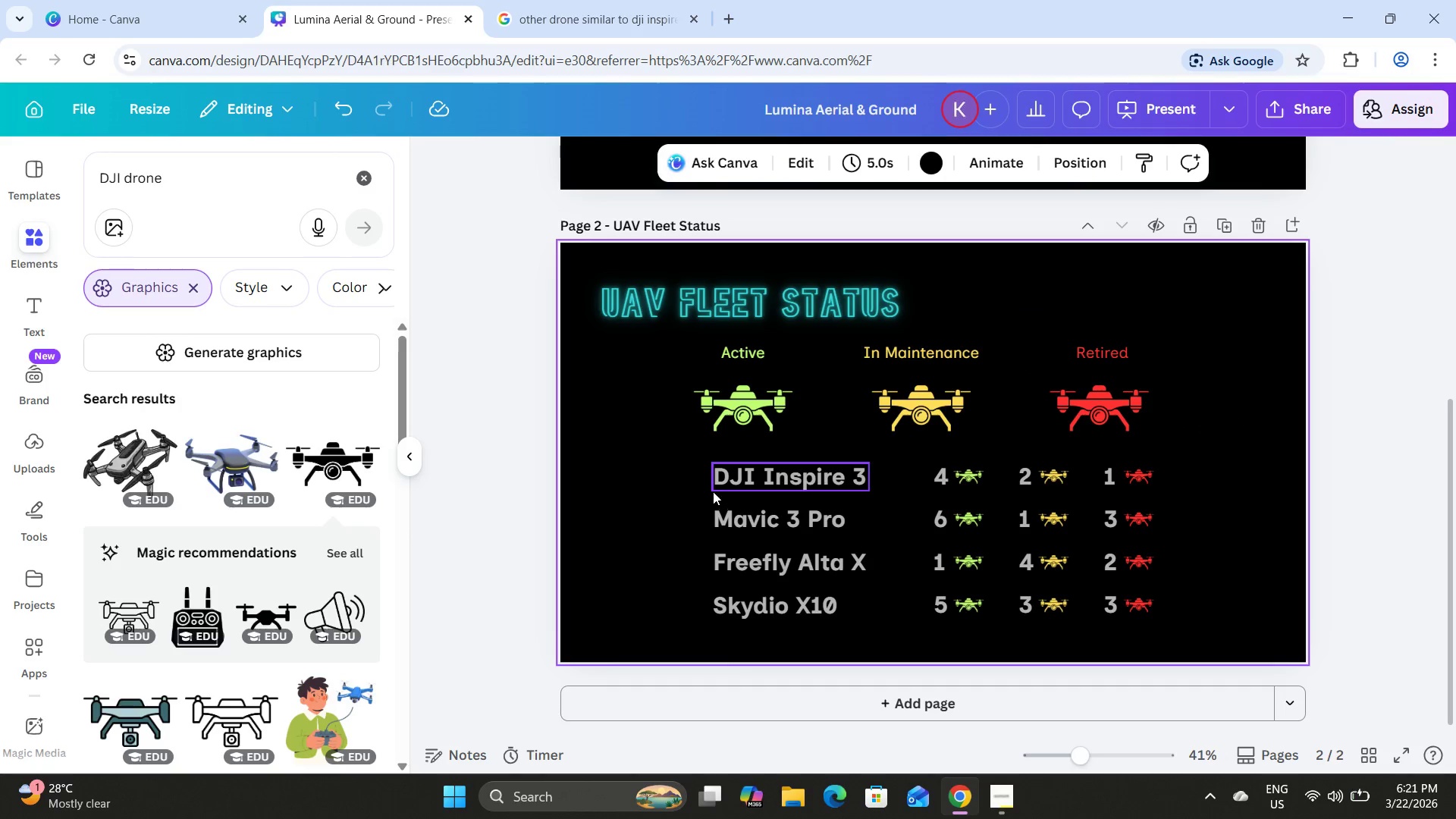 
left_click_drag(start_coordinate=[673, 454], to_coordinate=[1225, 640])
 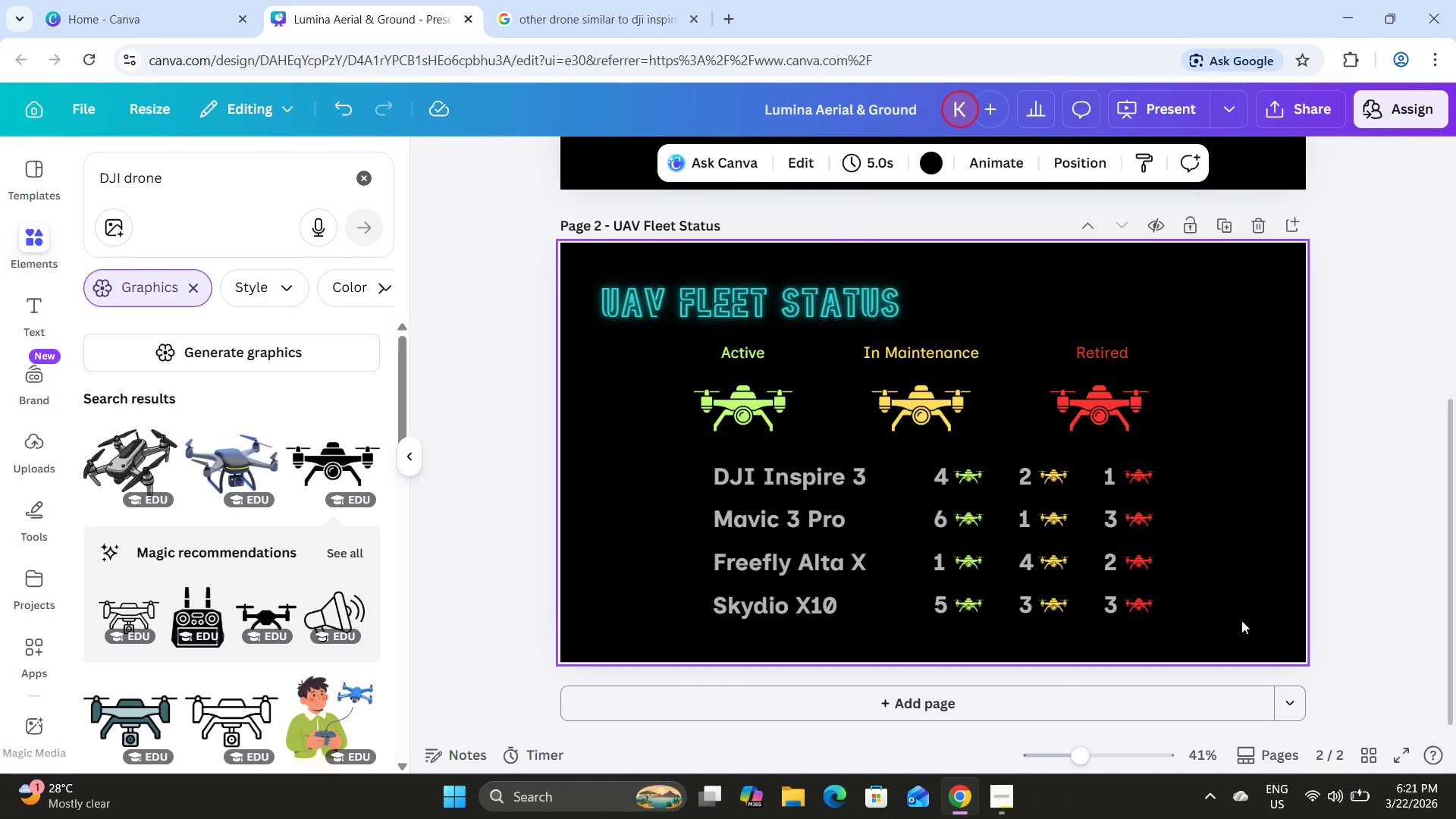 
left_click_drag(start_coordinate=[1236, 643], to_coordinate=[672, 469])
 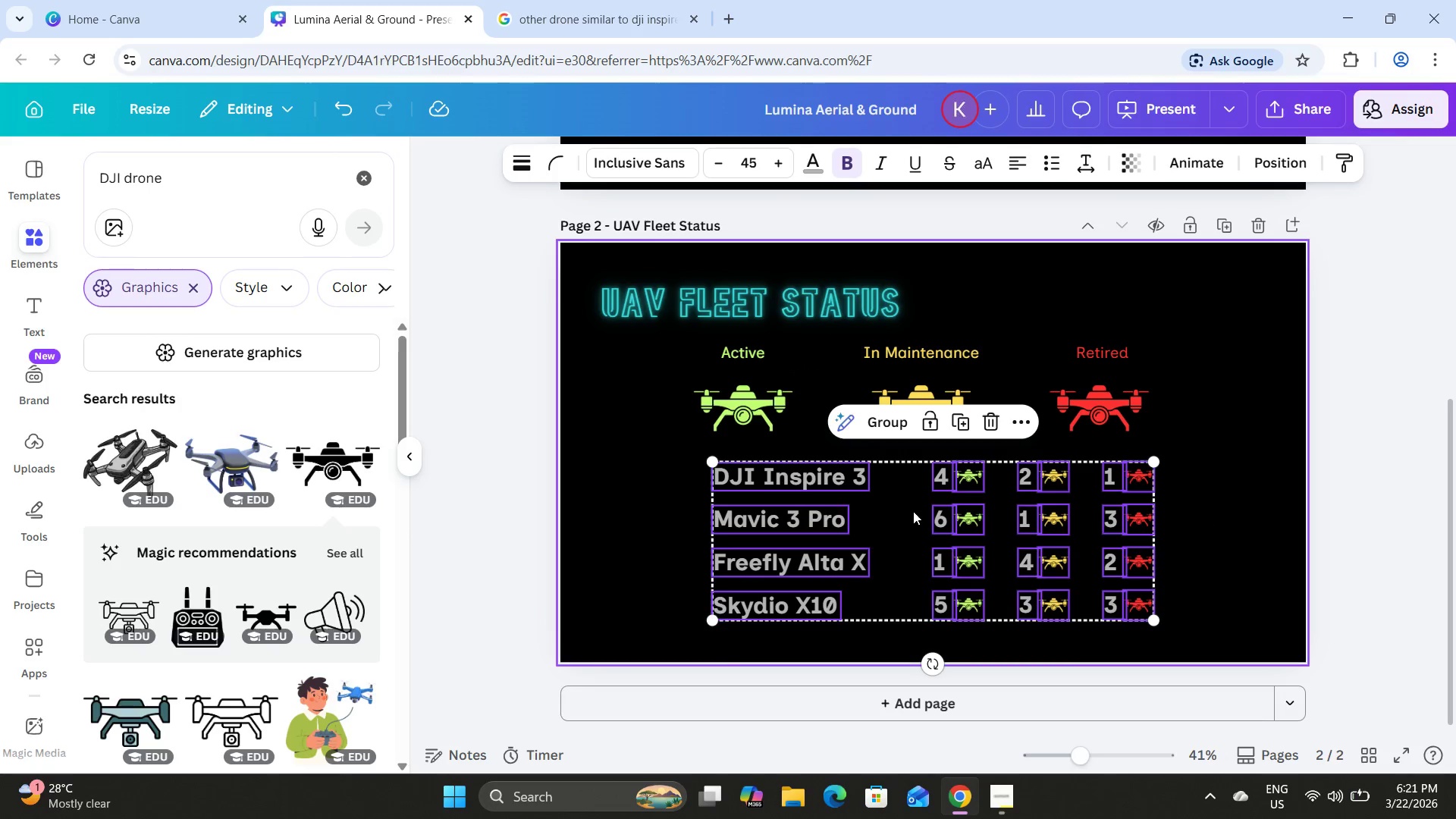 
left_click_drag(start_coordinate=[913, 511], to_coordinate=[893, 513])
 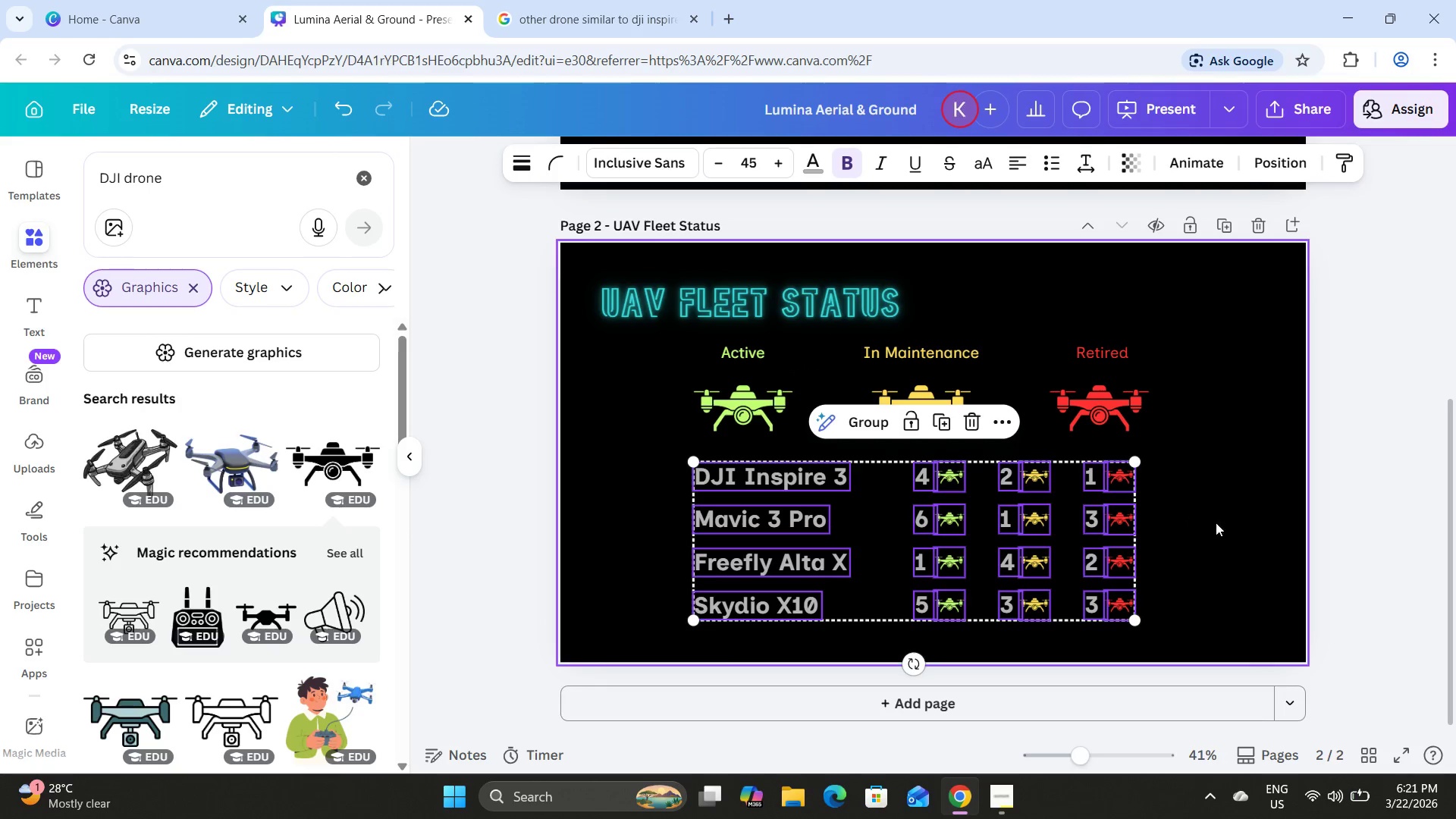 
left_click([1190, 522])
 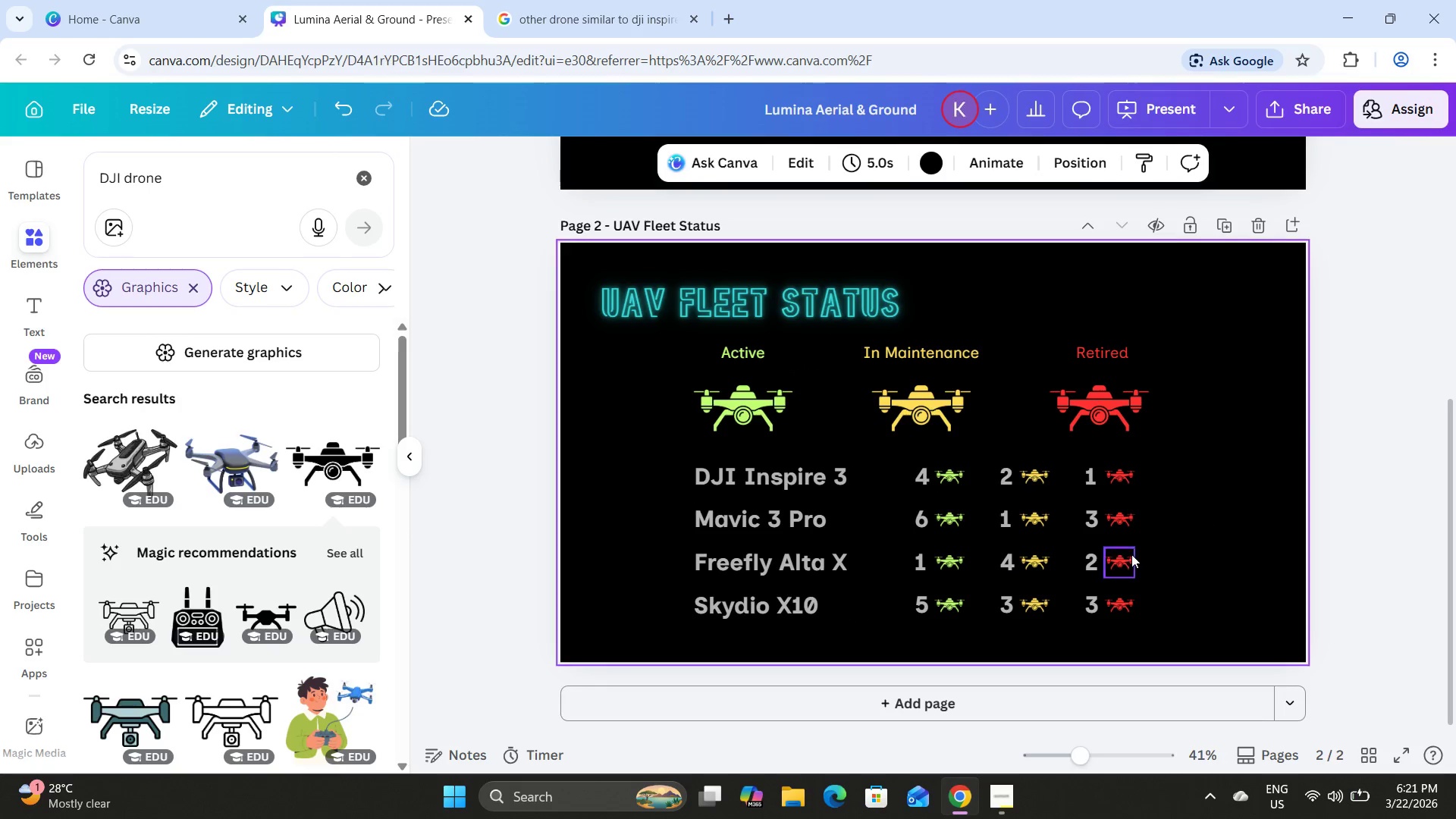 
scroll: coordinate [1168, 473], scroll_direction: down, amount: 6.0
 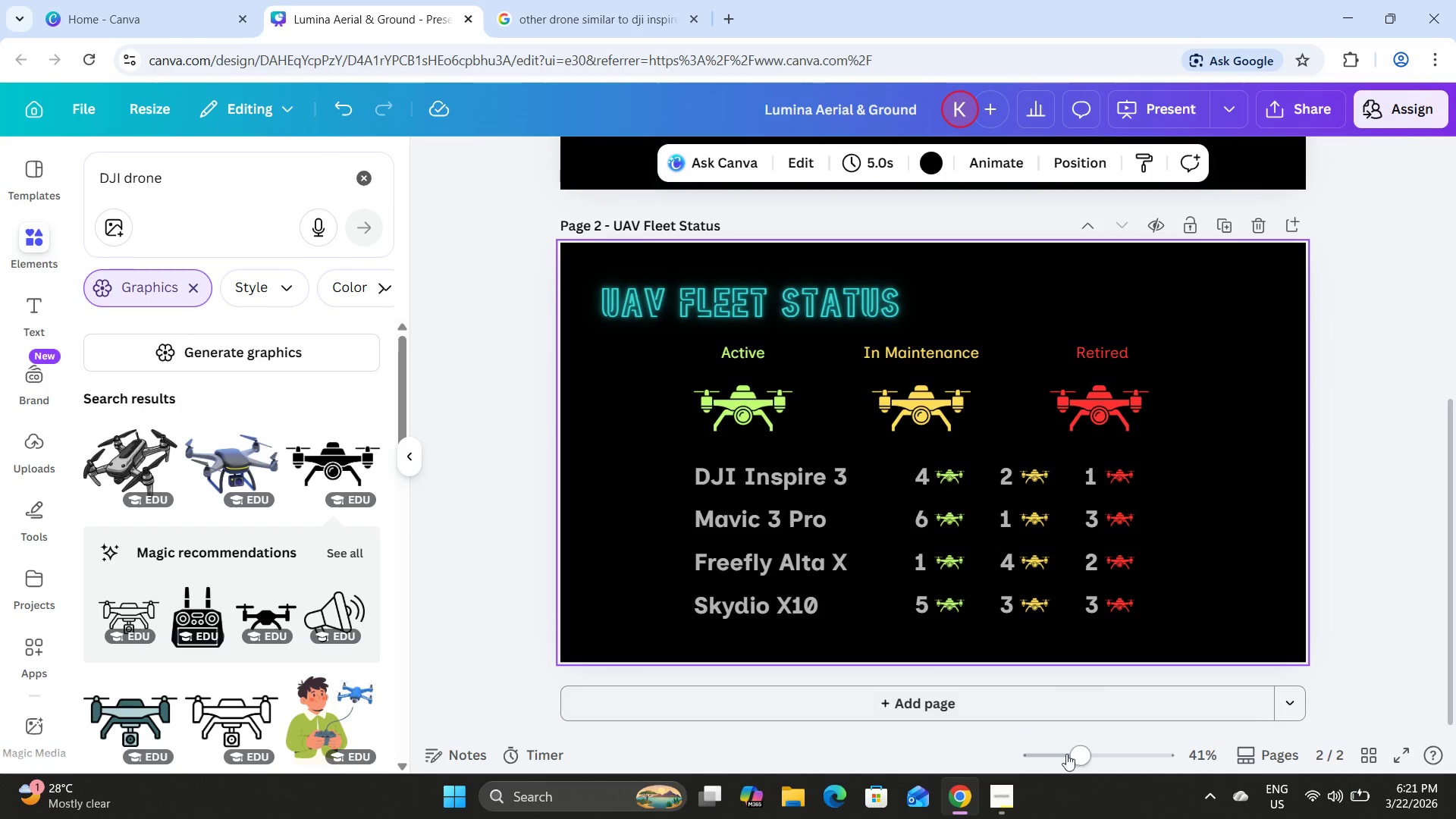 
left_click_drag(start_coordinate=[1082, 753], to_coordinate=[1065, 743])
 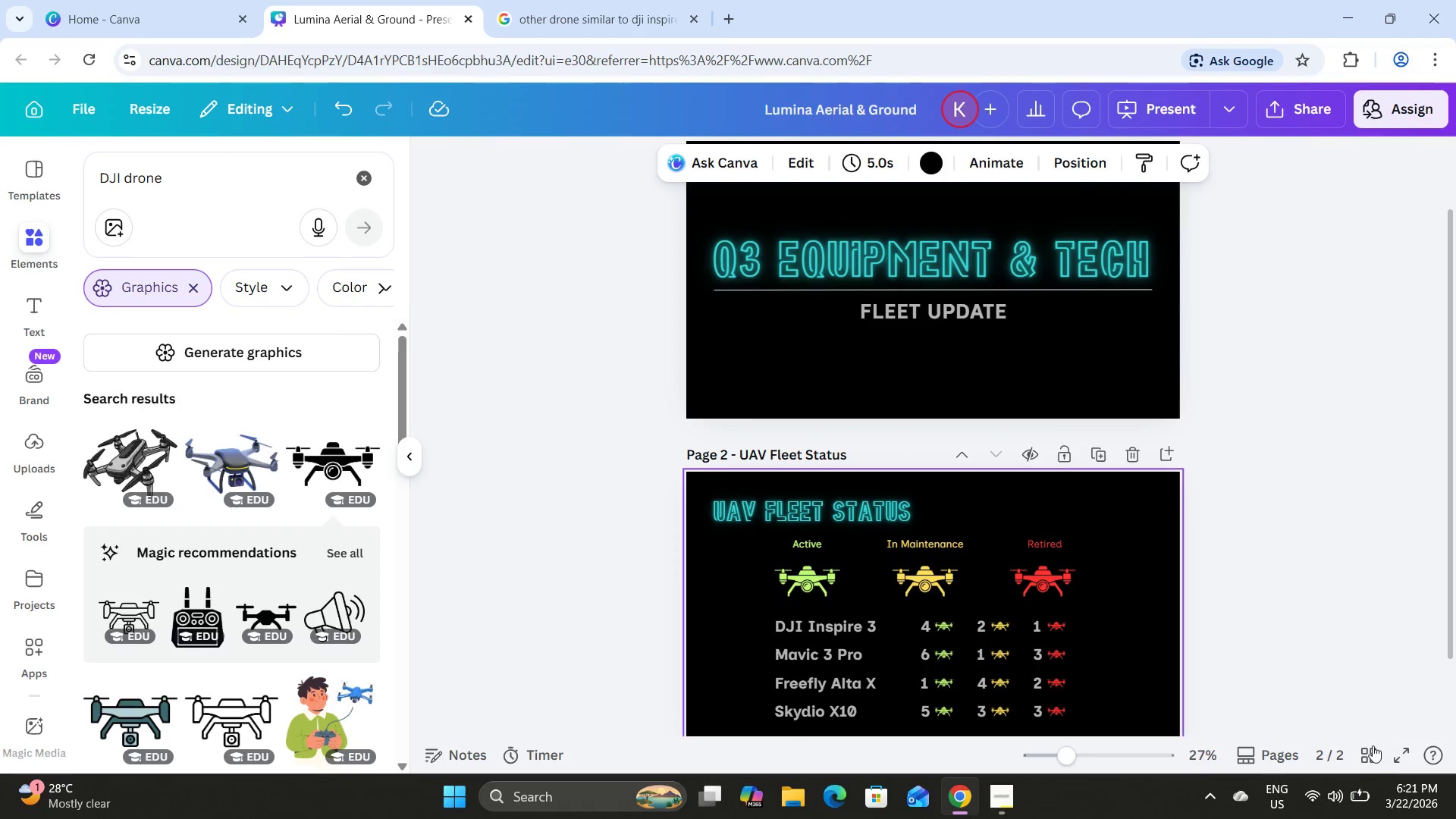 
left_click([1364, 754])
 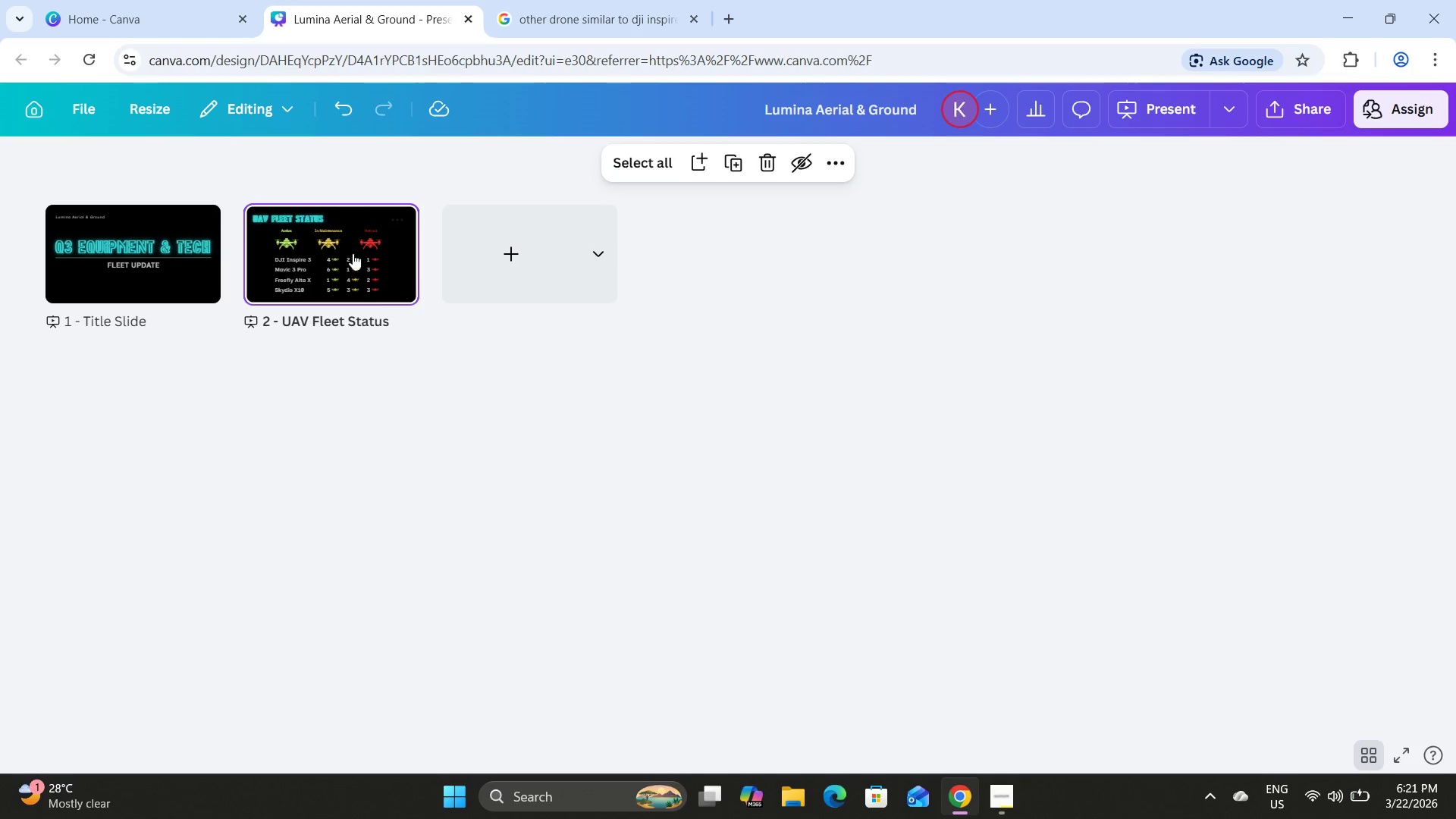 
double_click([353, 253])
 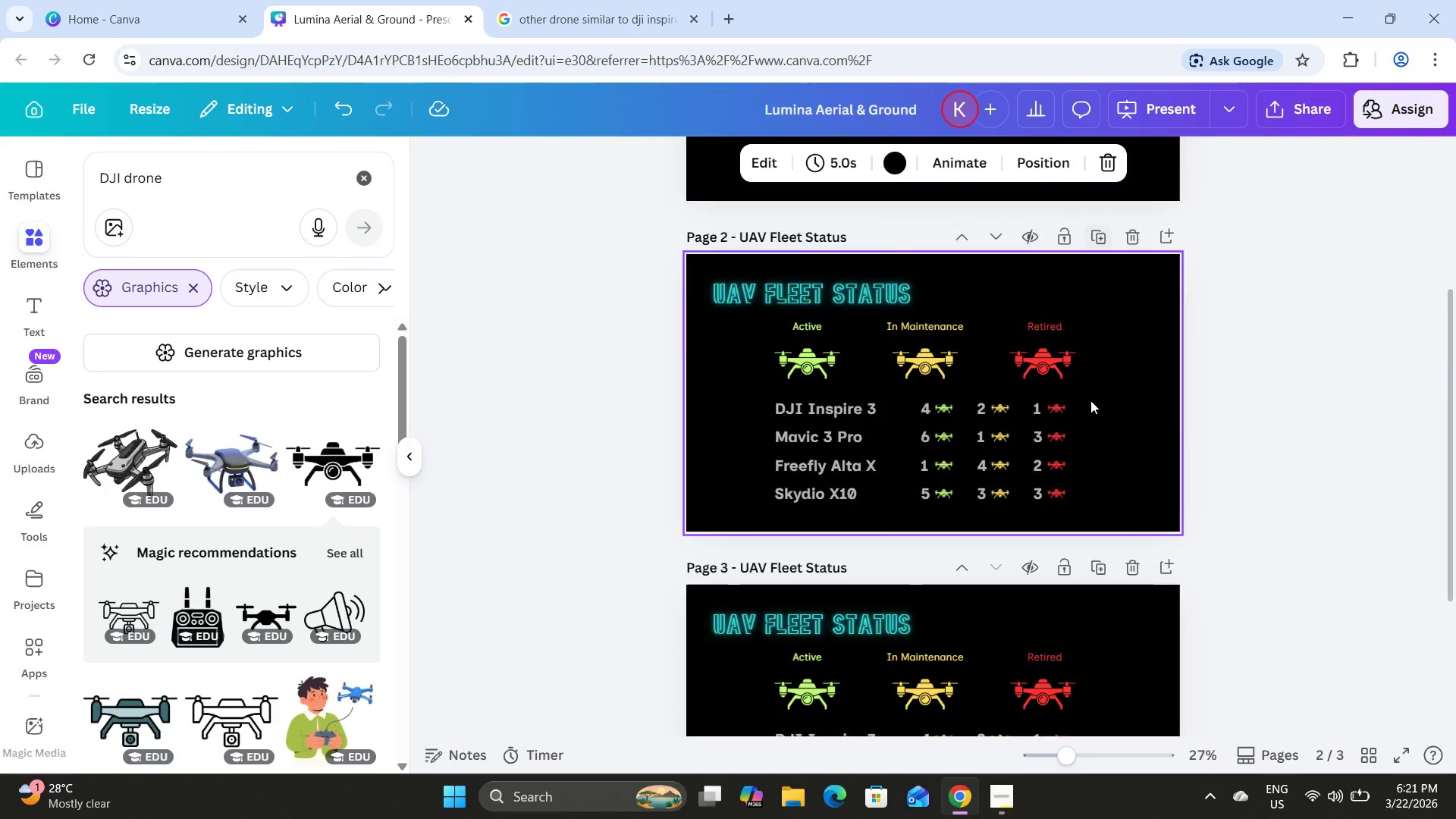 
left_click([1006, 792])